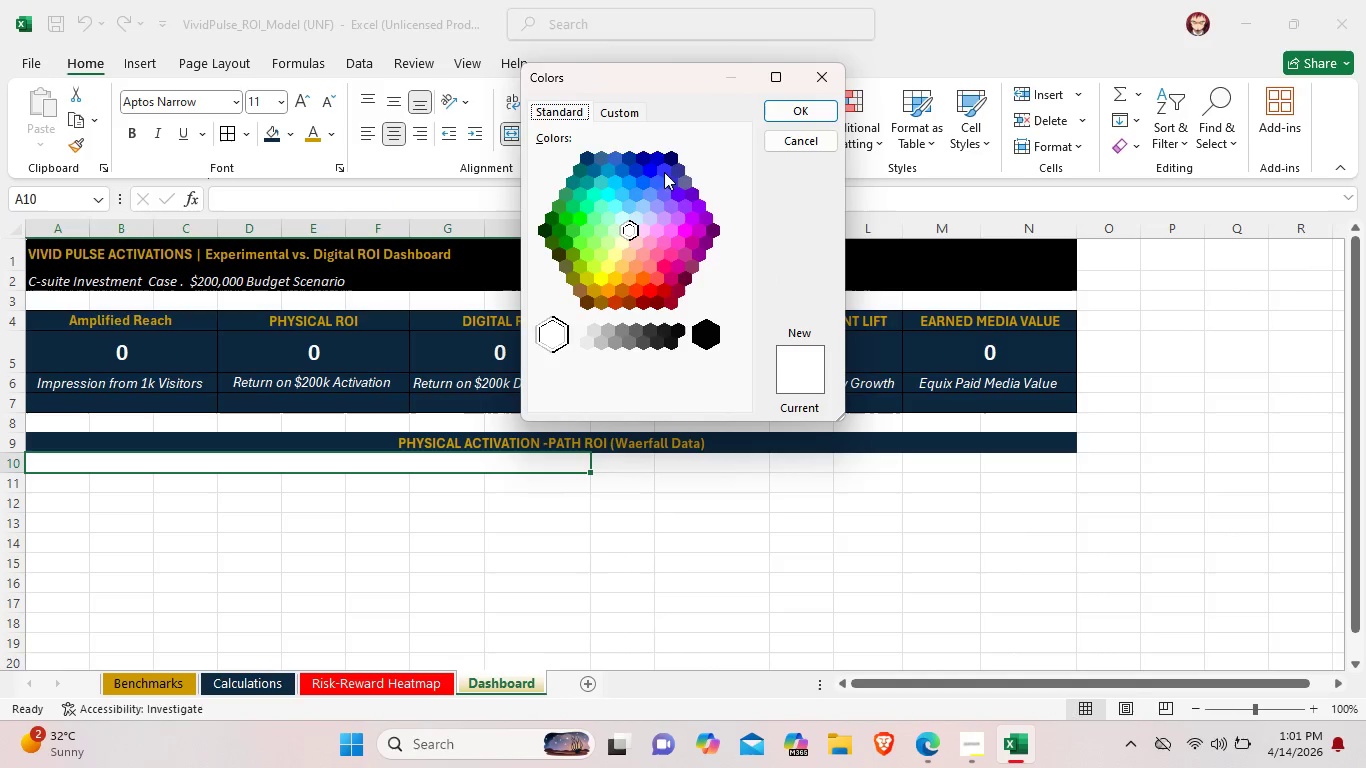 
left_click([672, 160])
 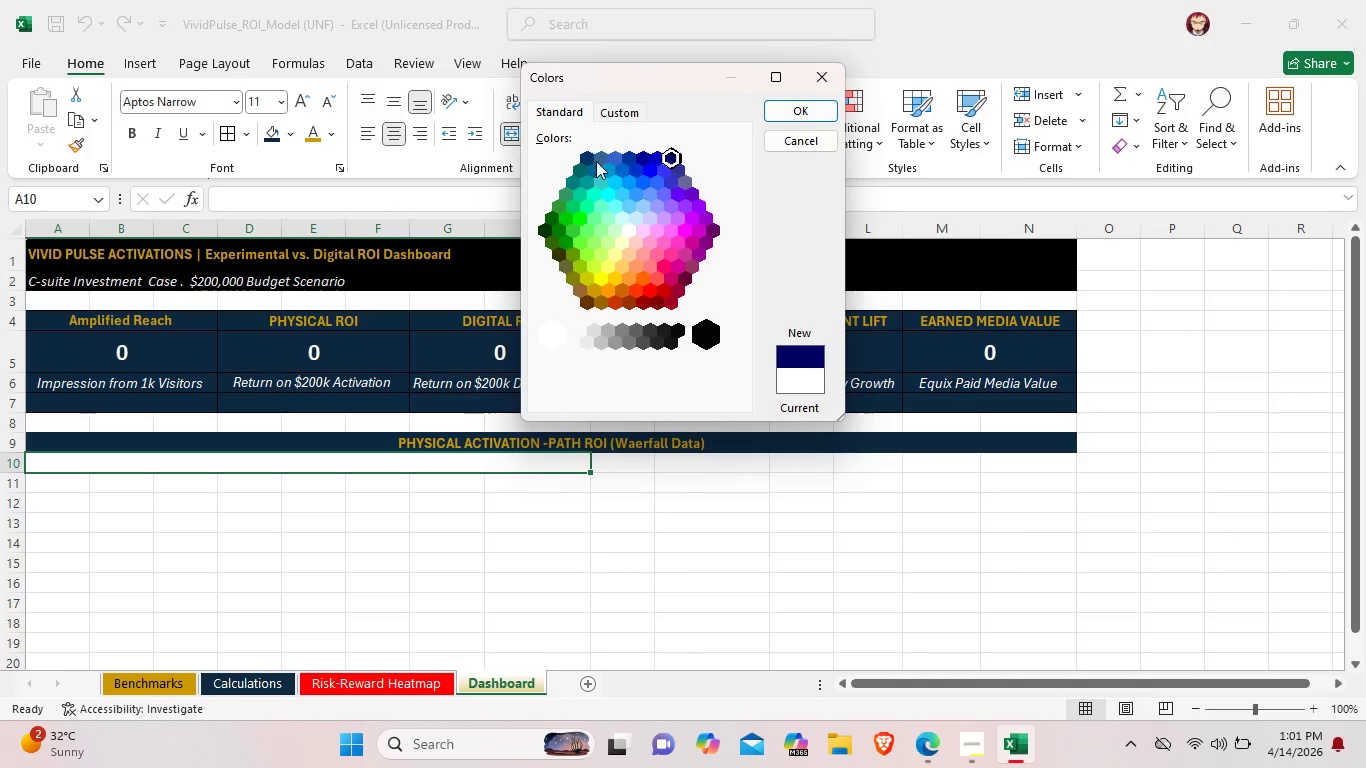 
left_click([586, 157])
 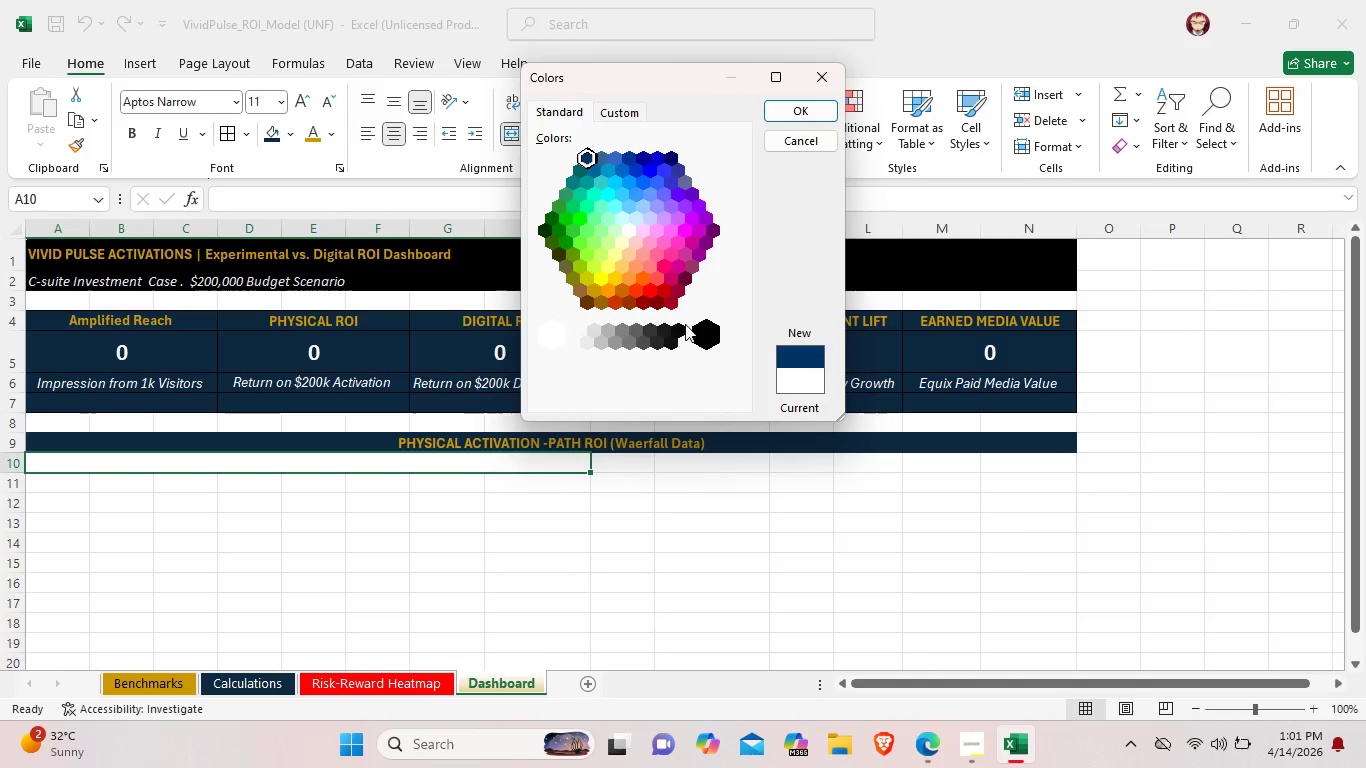 
left_click([707, 343])
 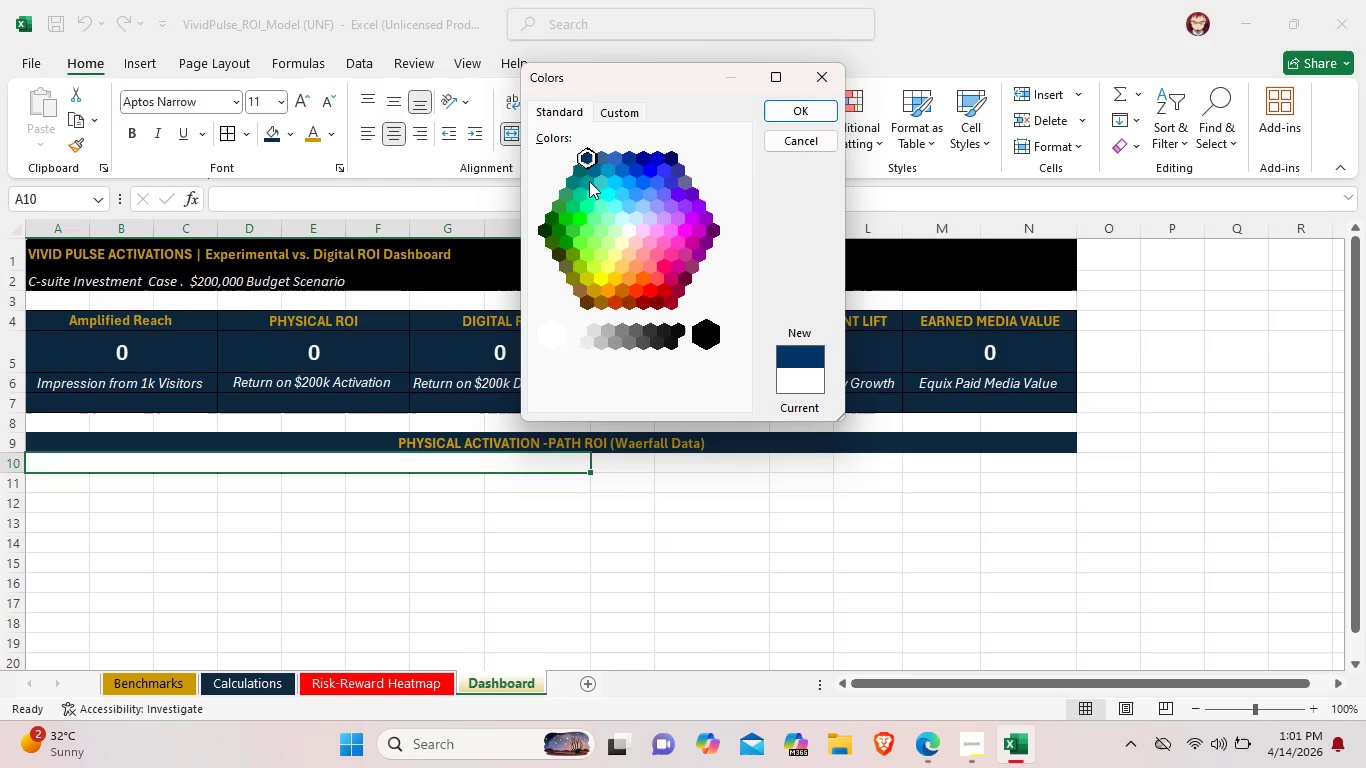 
left_click([805, 115])
 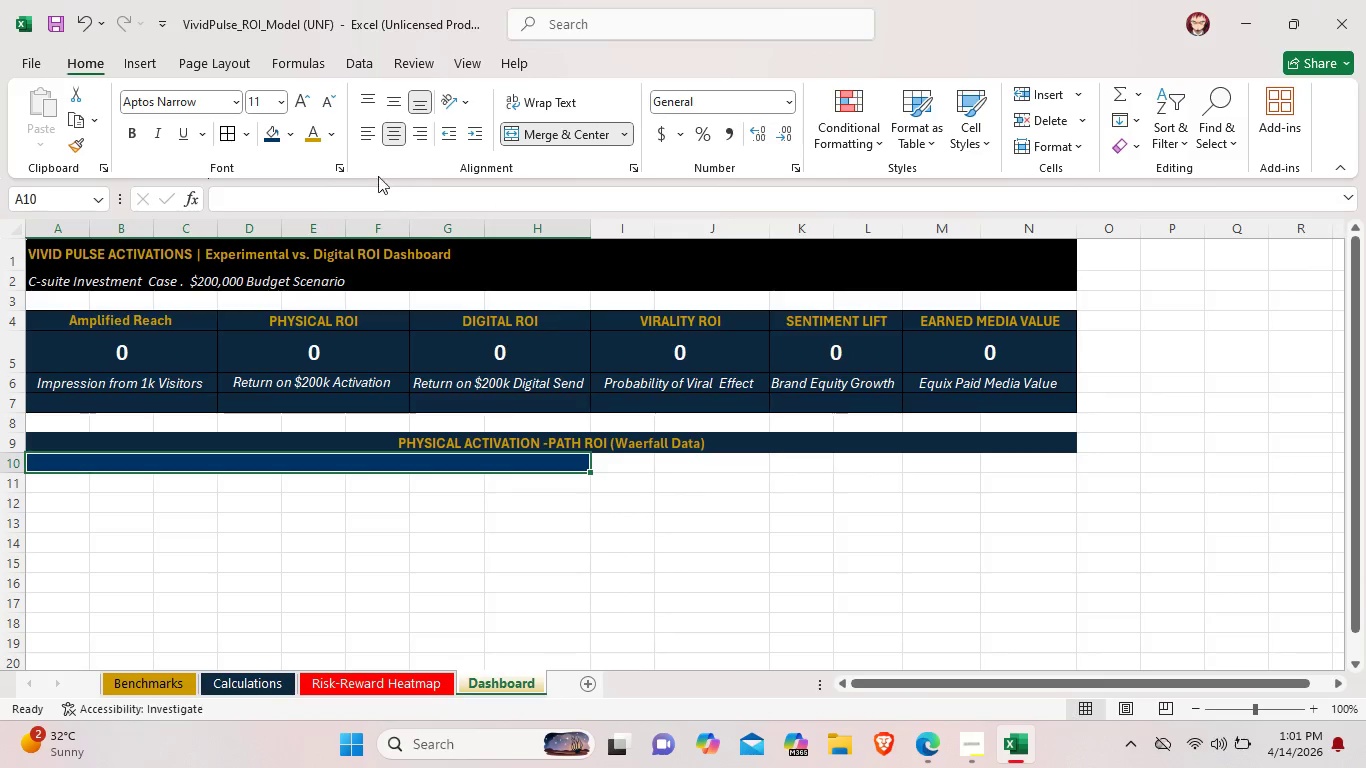 
left_click([287, 135])
 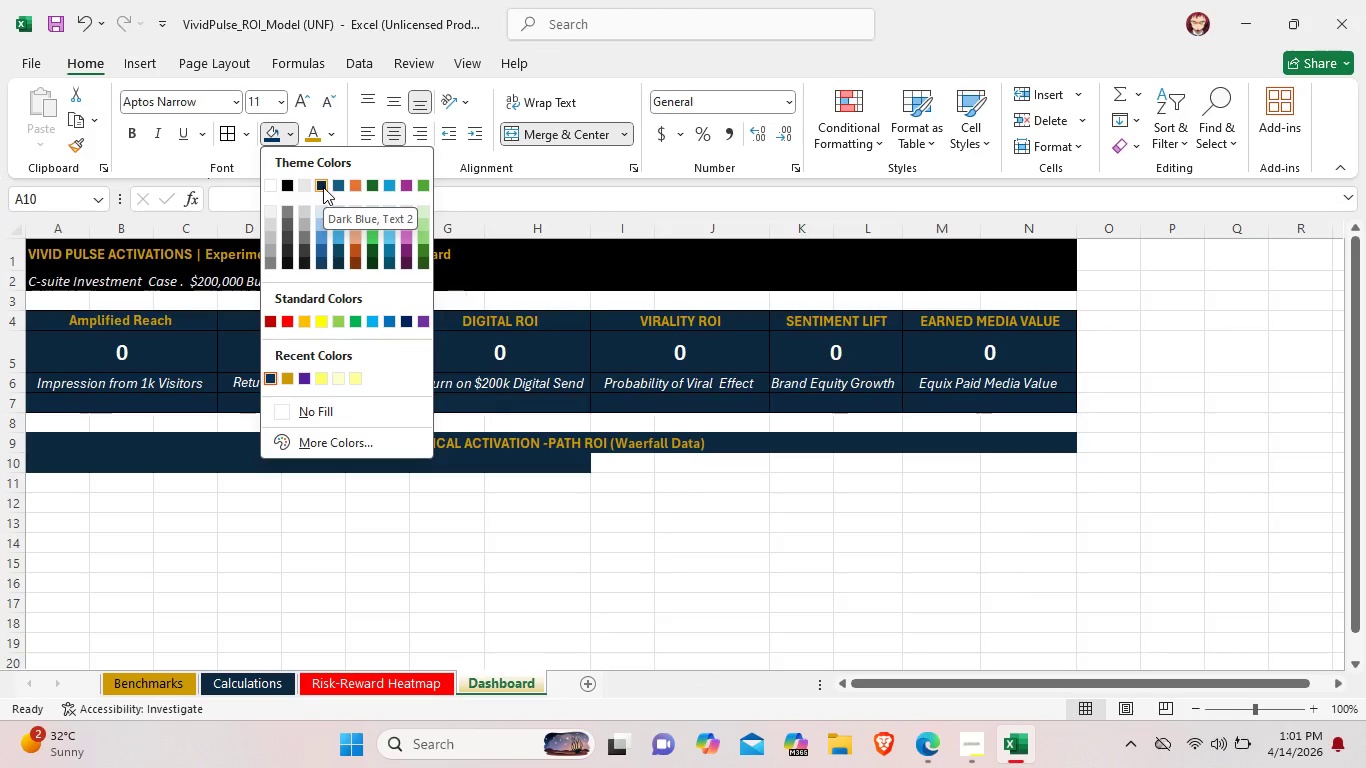 
wait(9.66)
 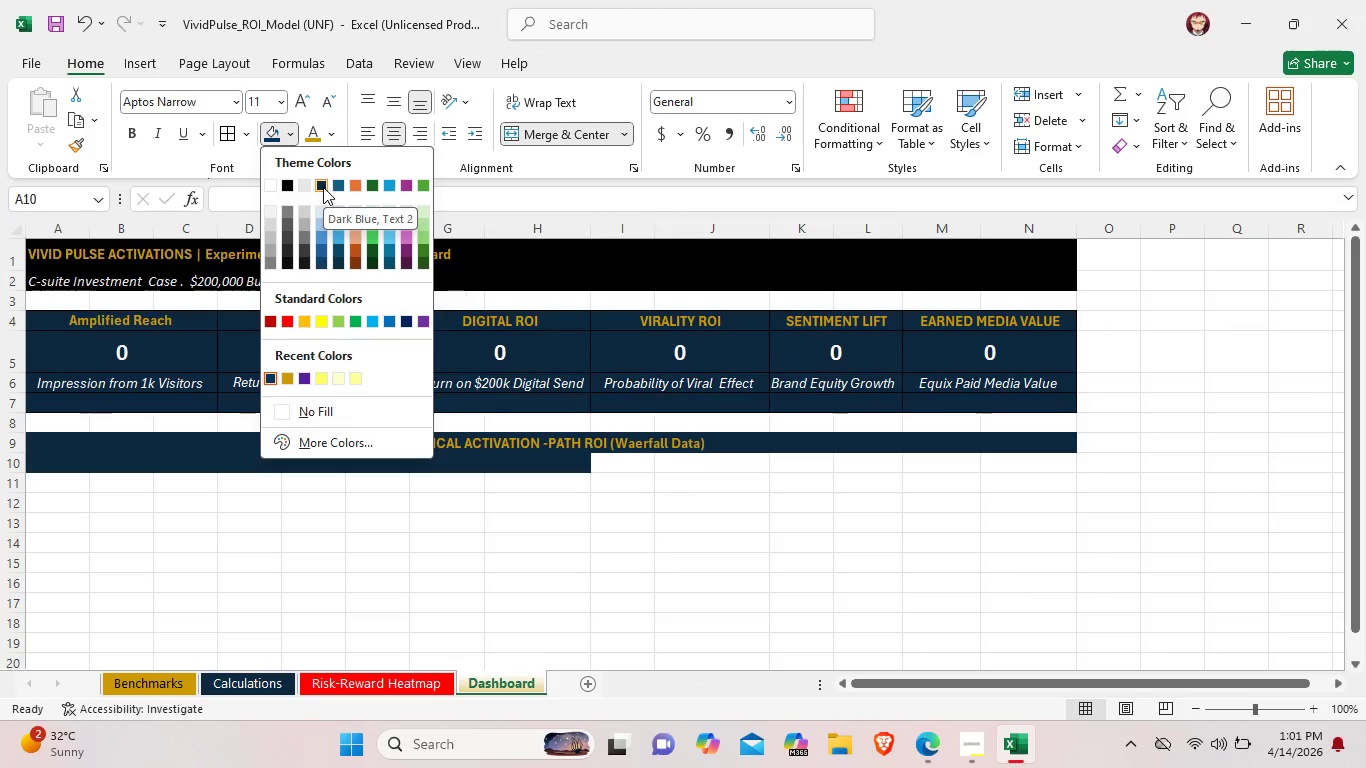 
left_click([669, 157])
 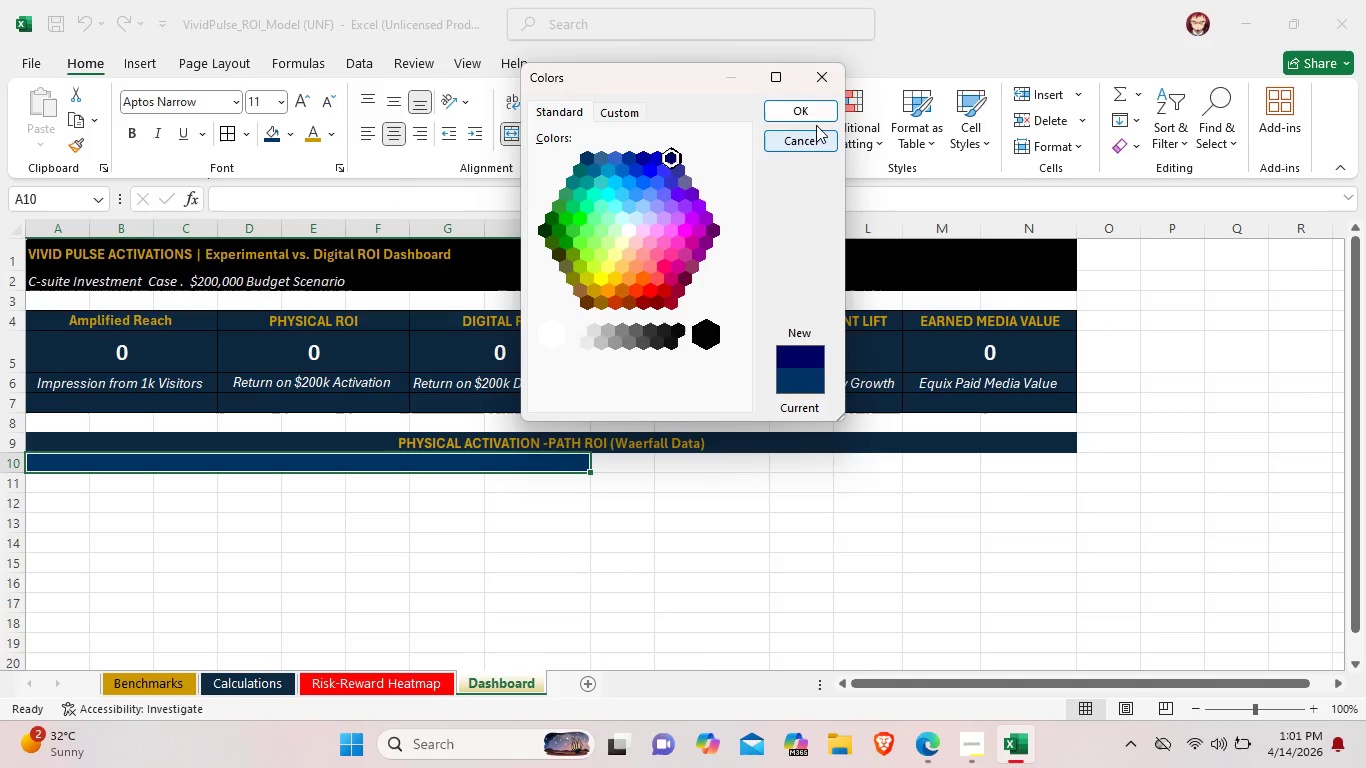 
left_click([810, 110])
 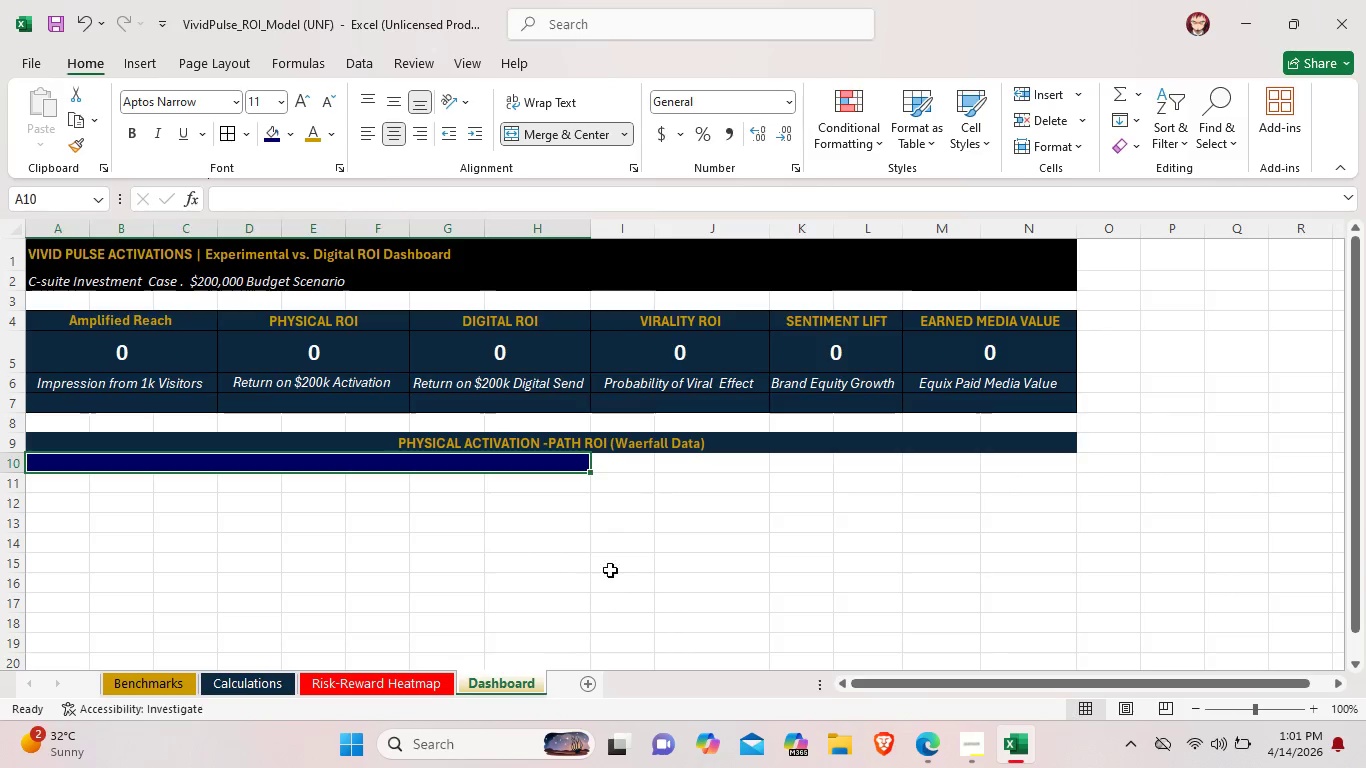 
left_click([610, 561])
 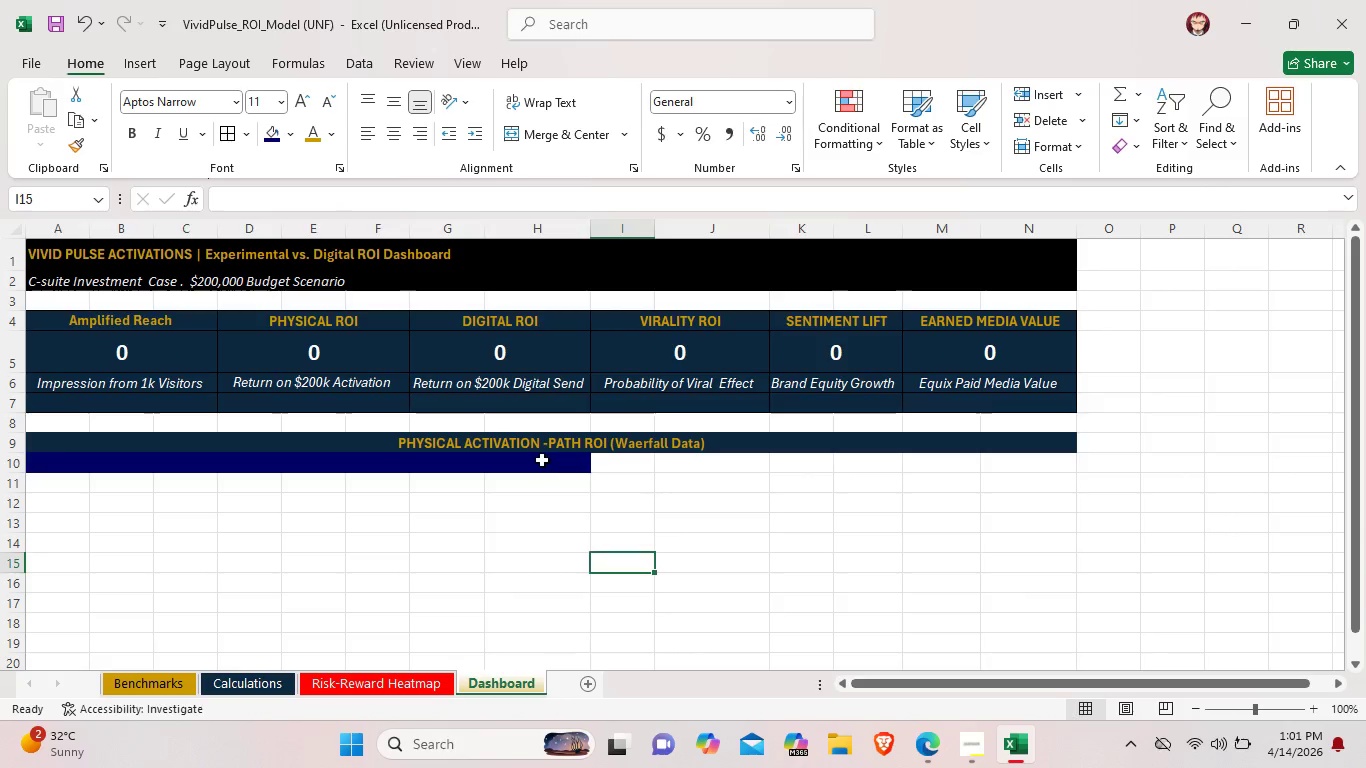 
left_click([542, 460])
 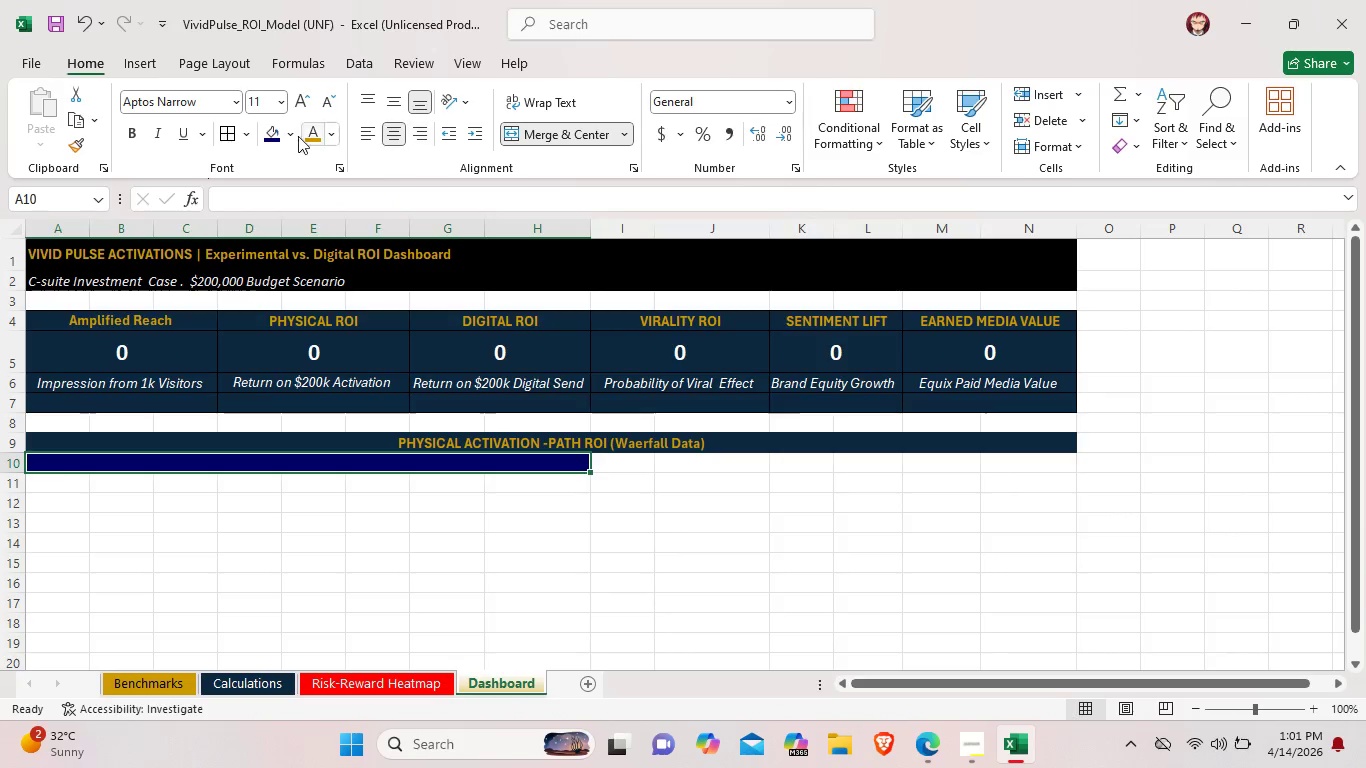 
left_click([285, 136])
 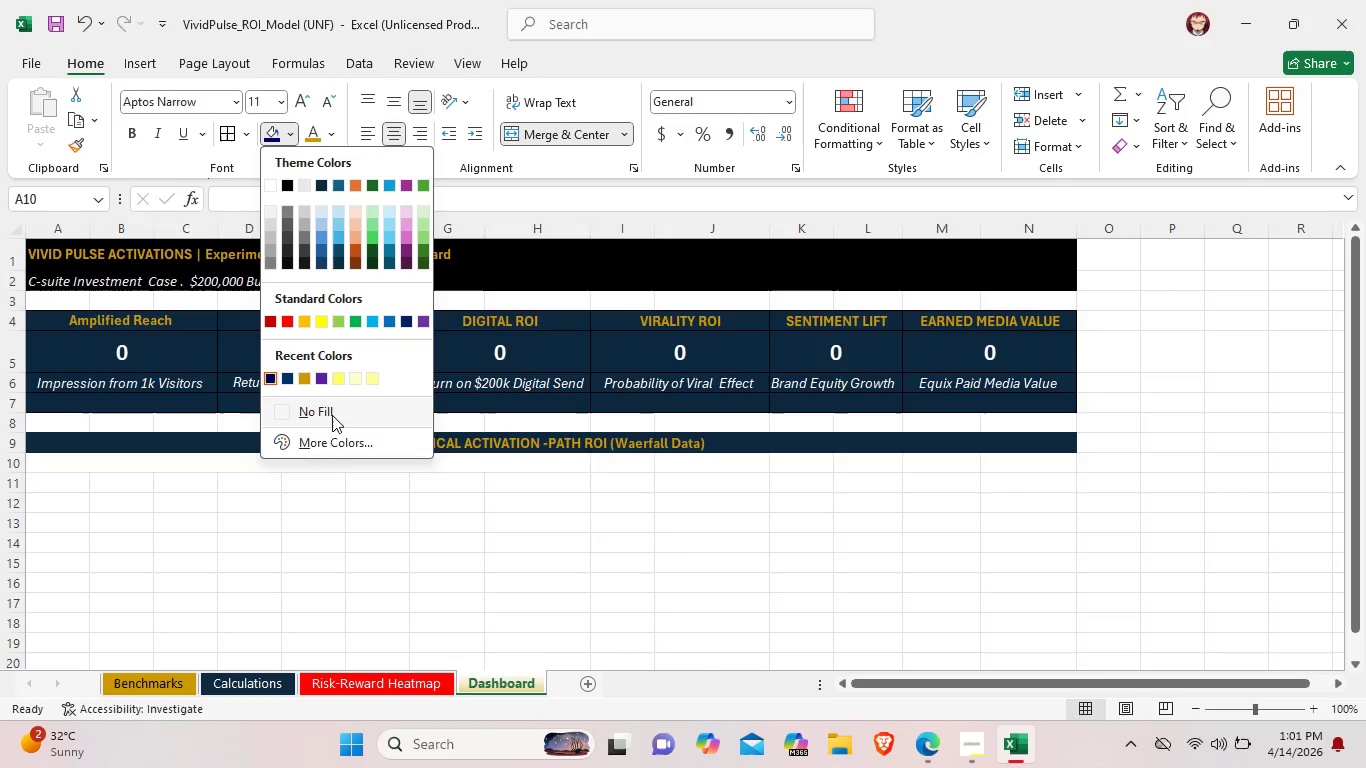 
left_click([344, 441])
 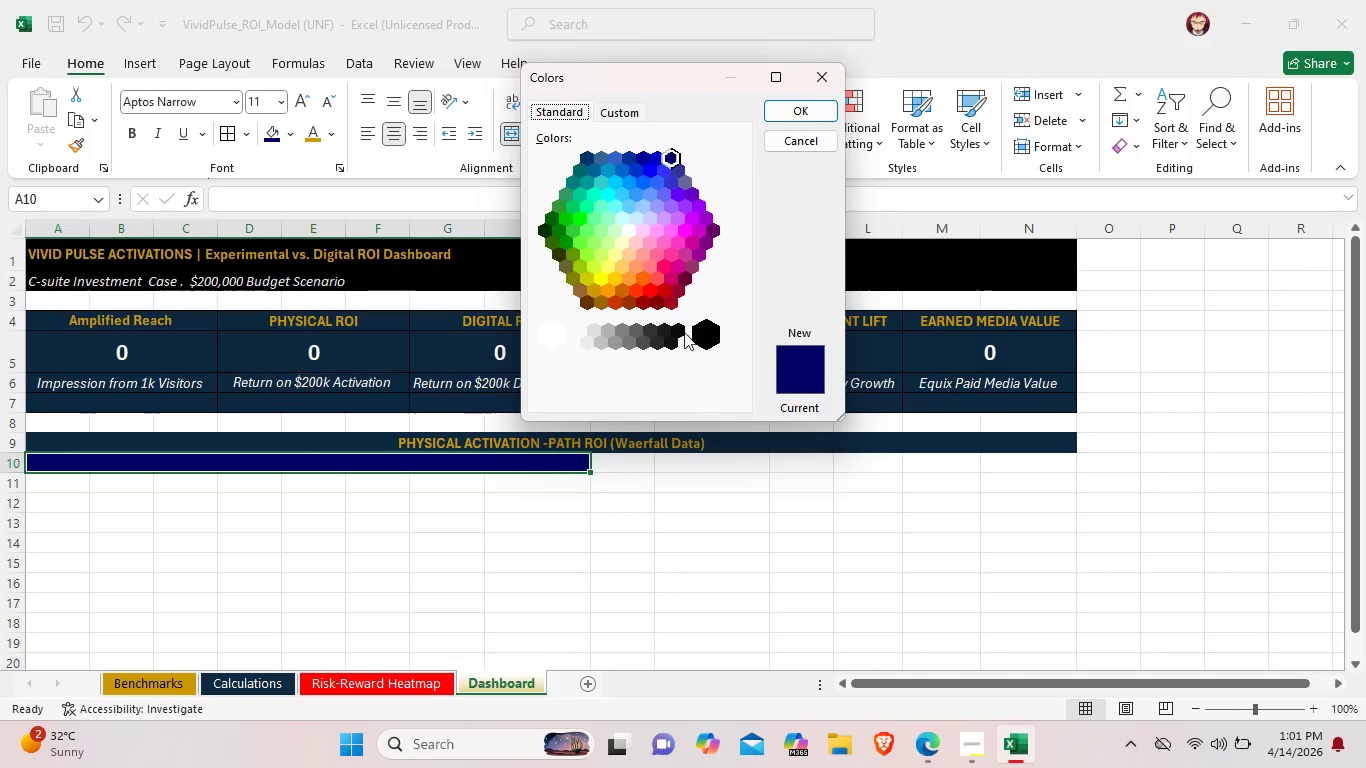 
left_click([709, 339])
 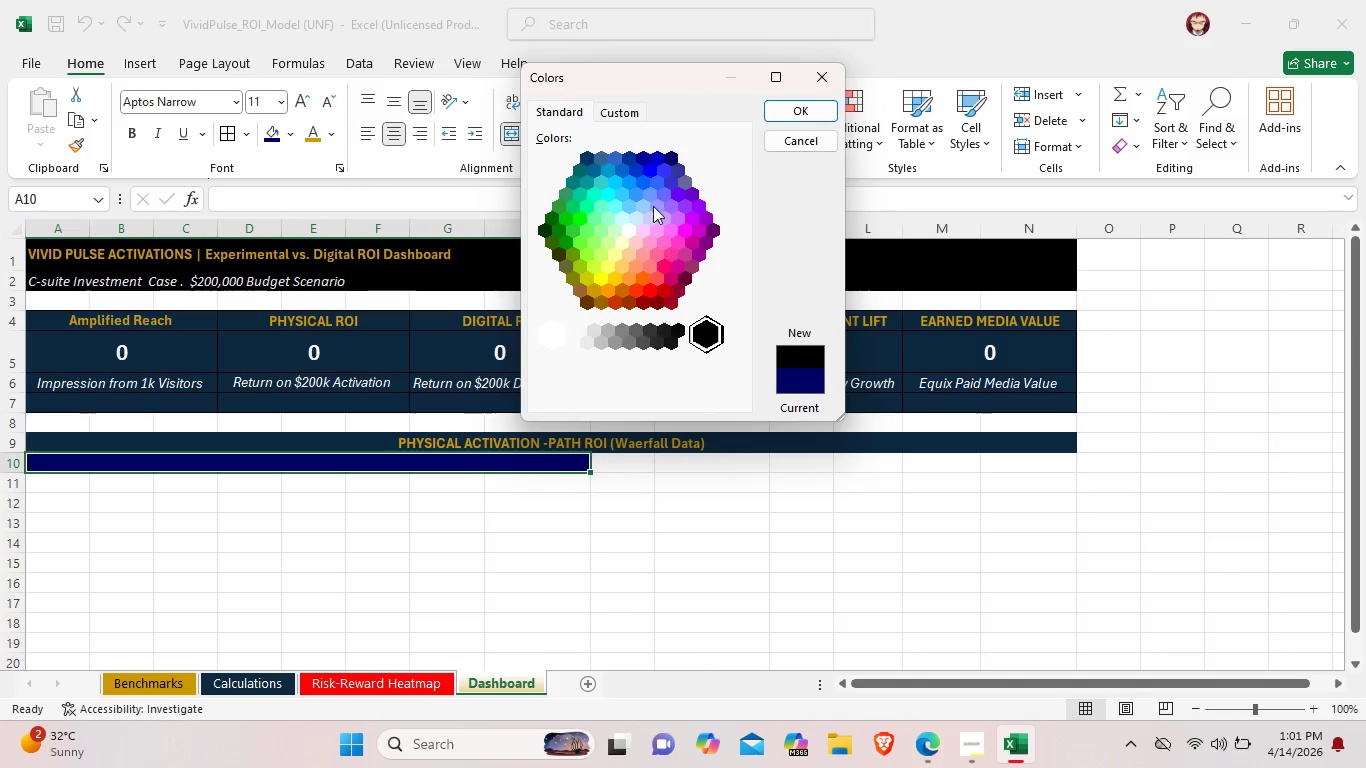 
left_click([588, 156])
 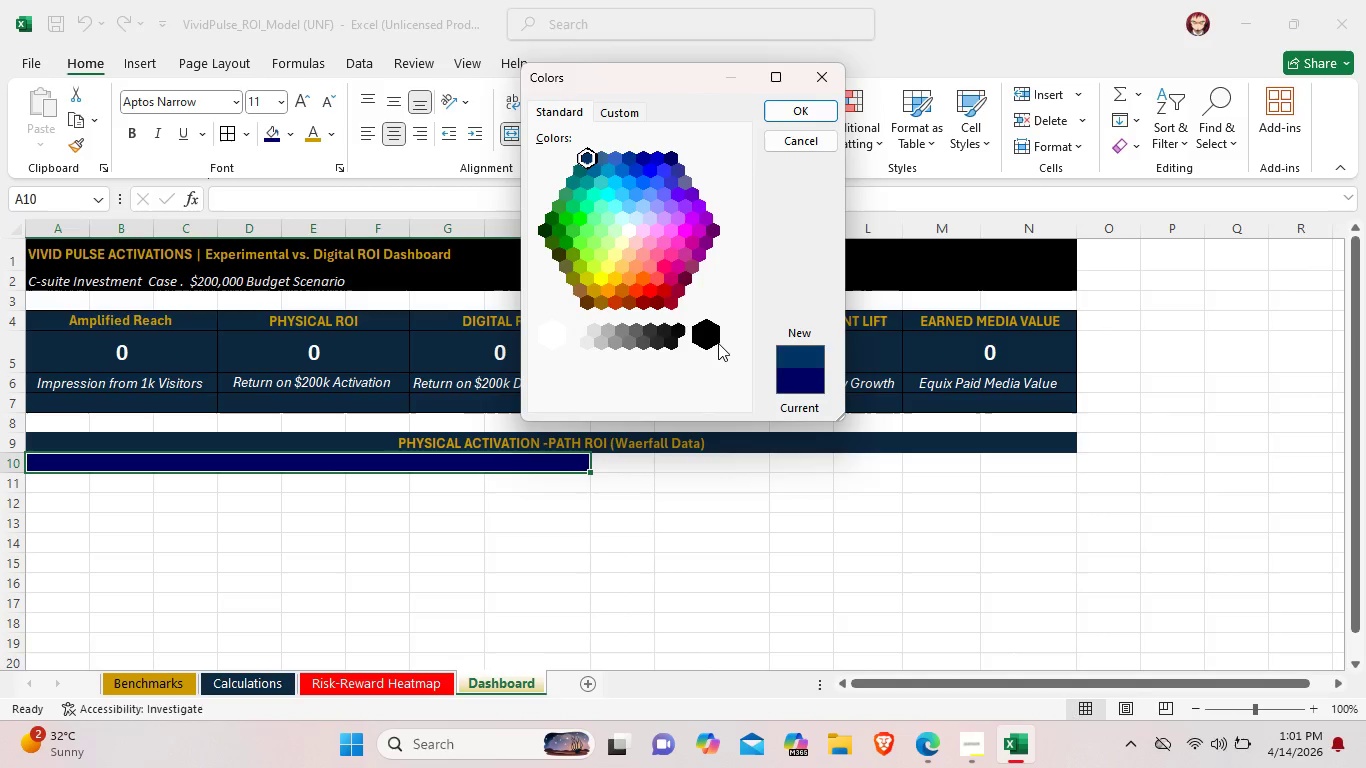 
left_click([705, 323])
 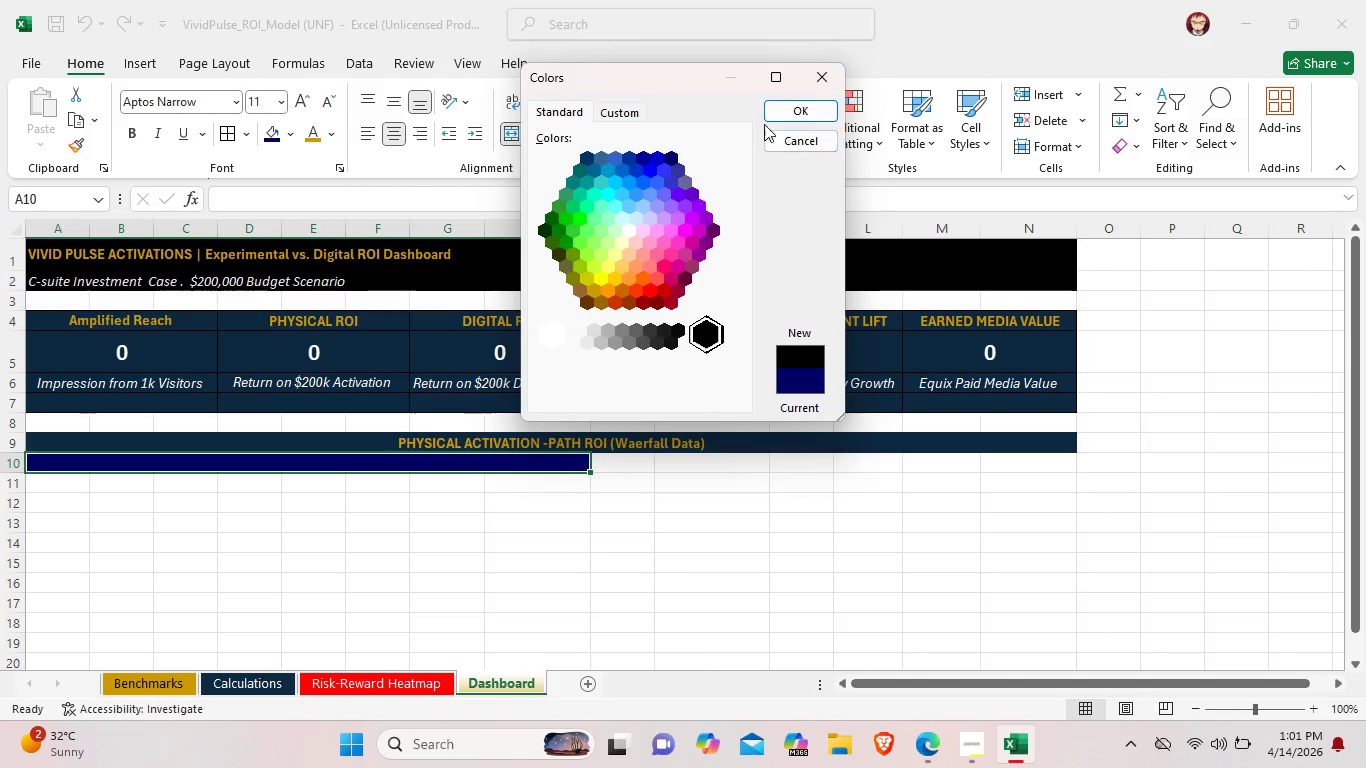 
left_click([777, 103])
 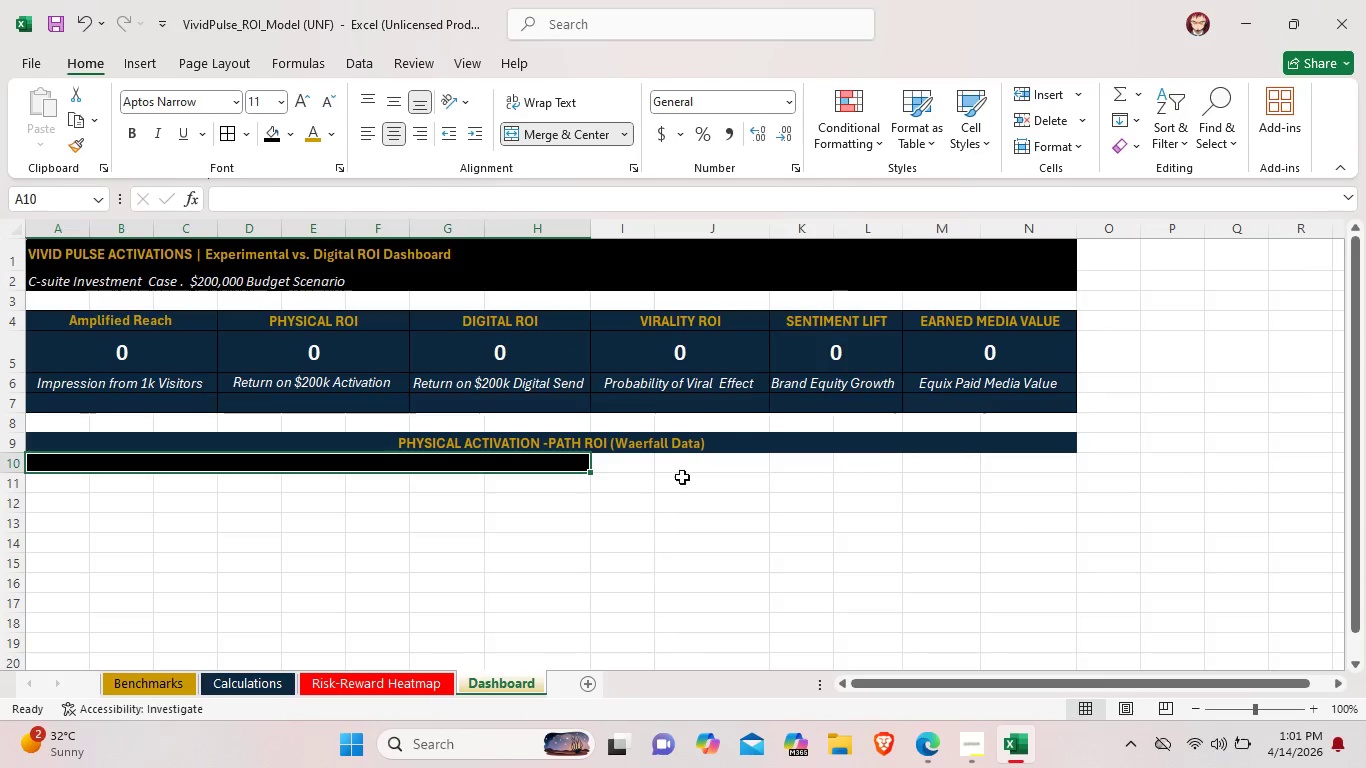 
left_click([644, 519])
 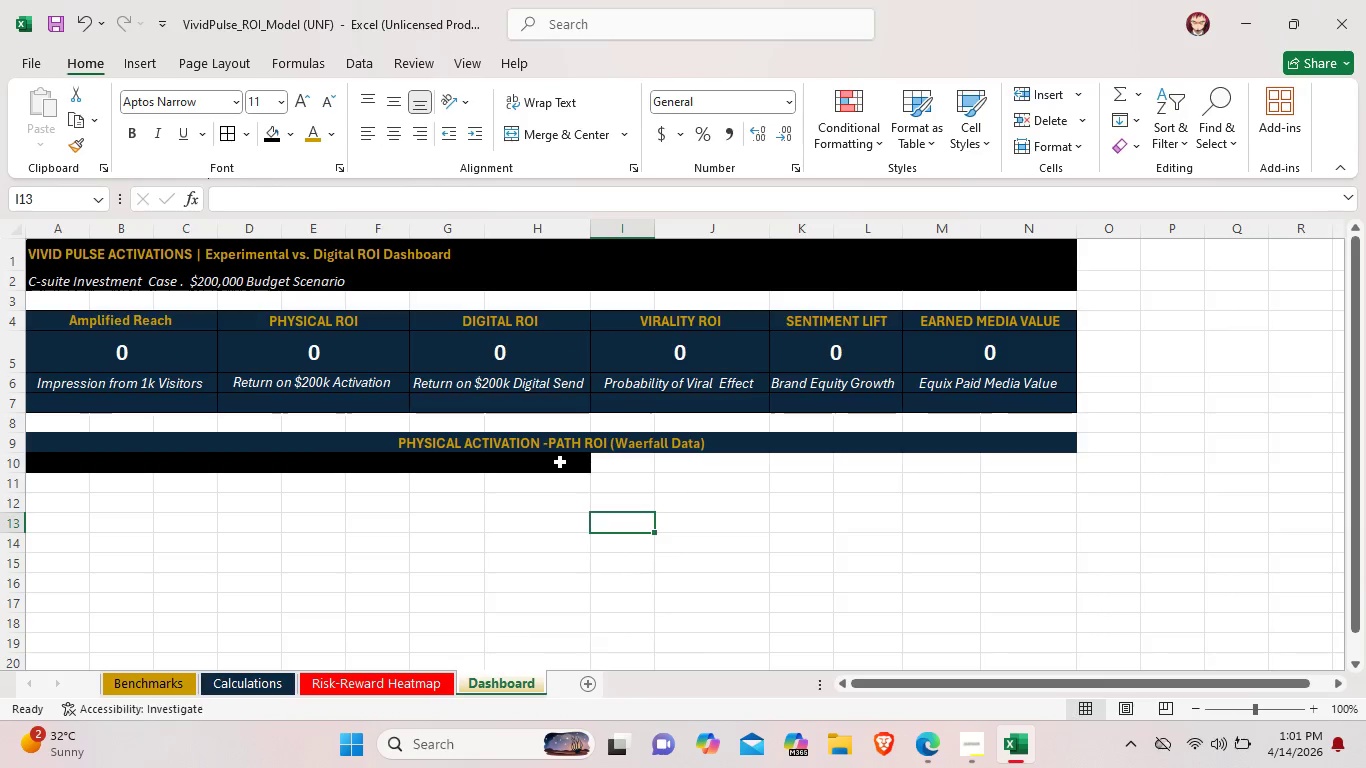 
left_click_drag(start_coordinate=[560, 462], to_coordinate=[987, 467])
 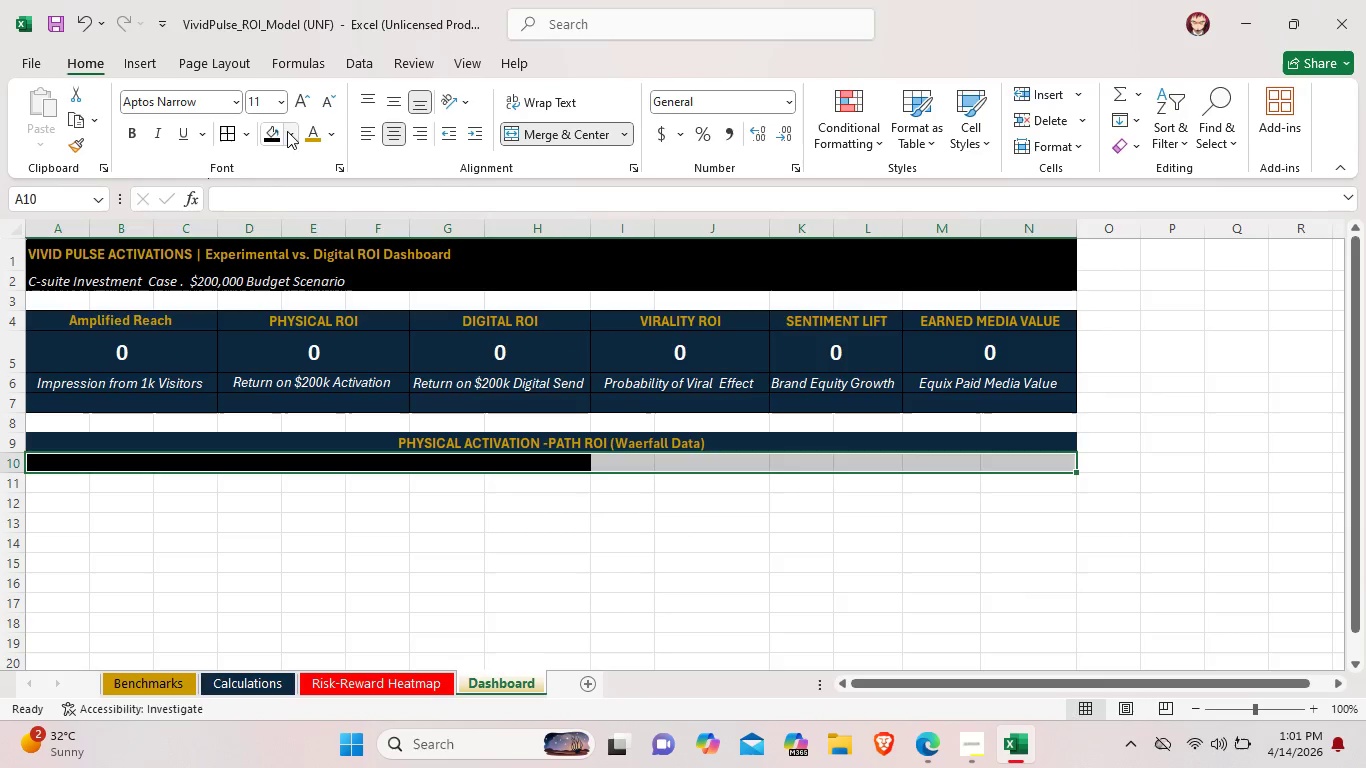 
left_click([273, 131])
 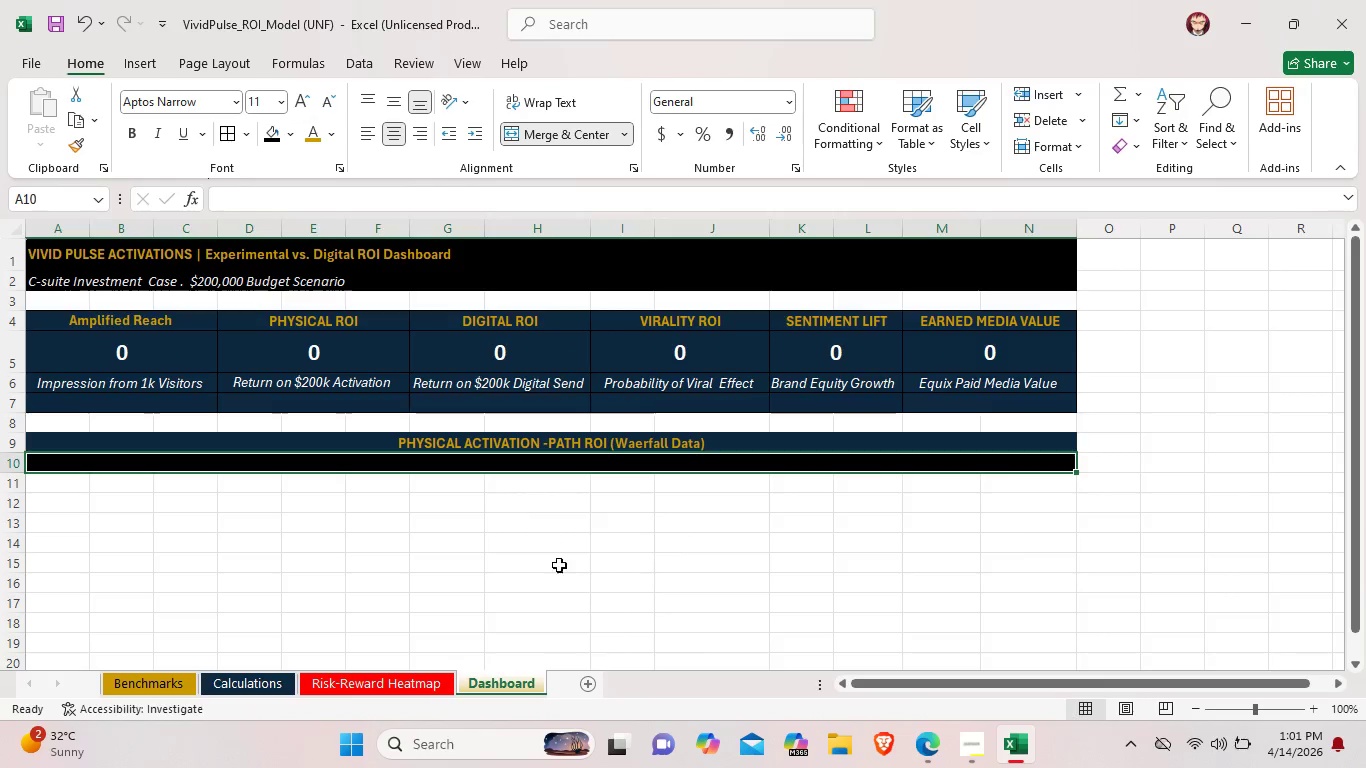 
left_click([559, 565])
 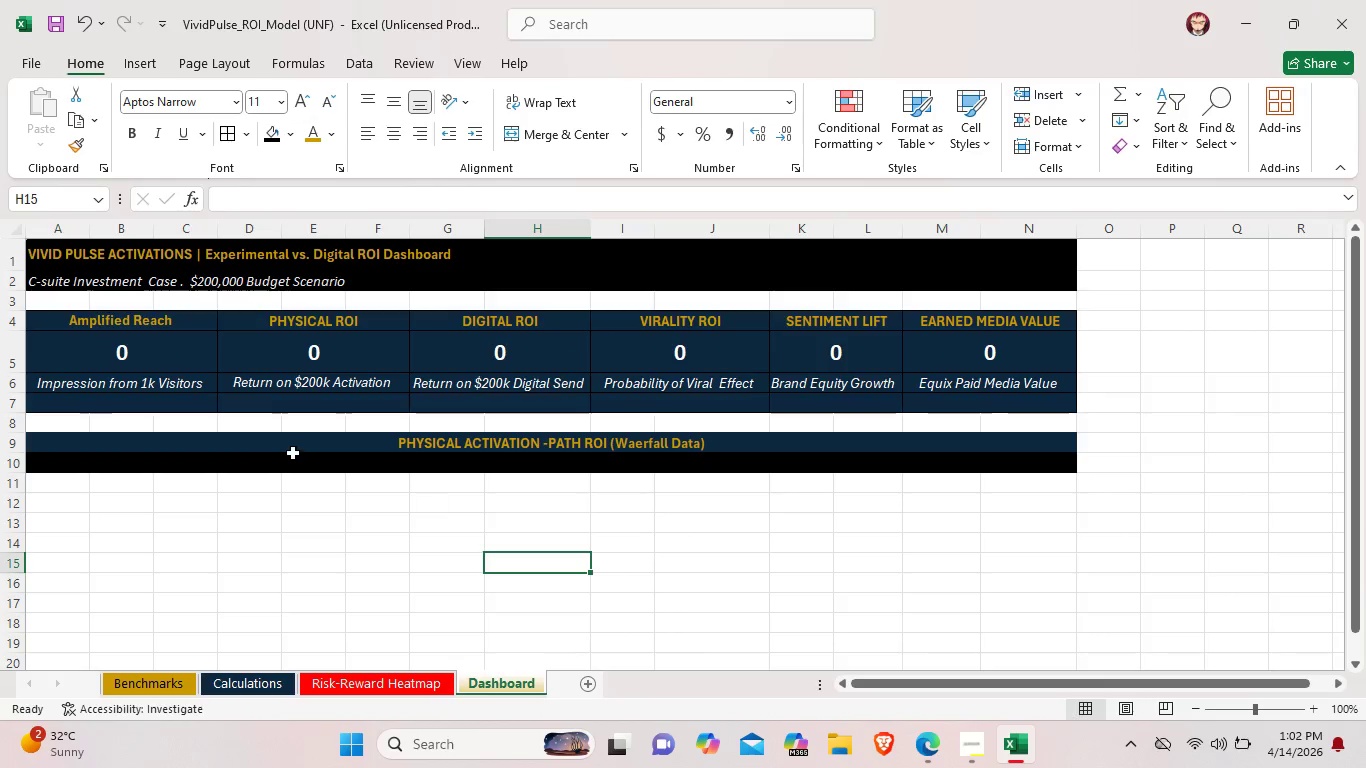 
left_click([188, 460])
 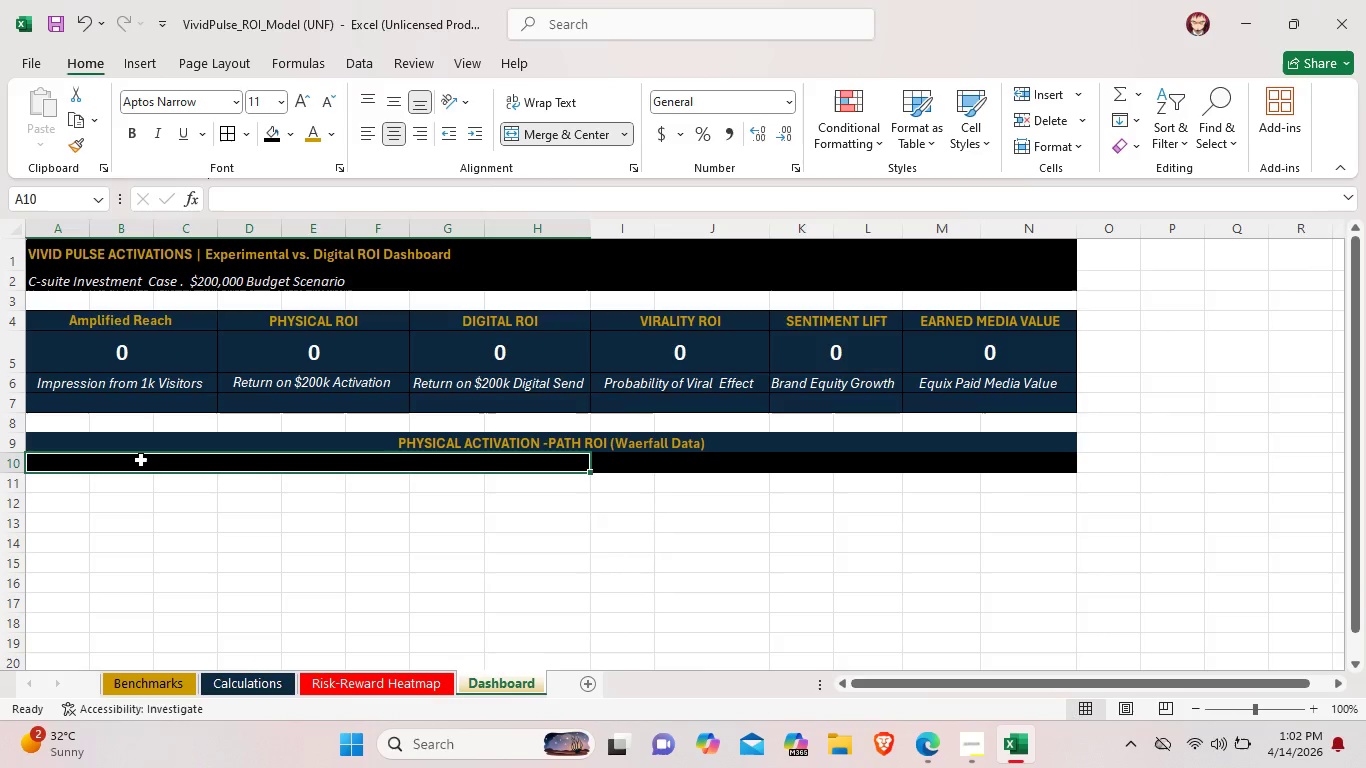 
left_click([141, 460])
 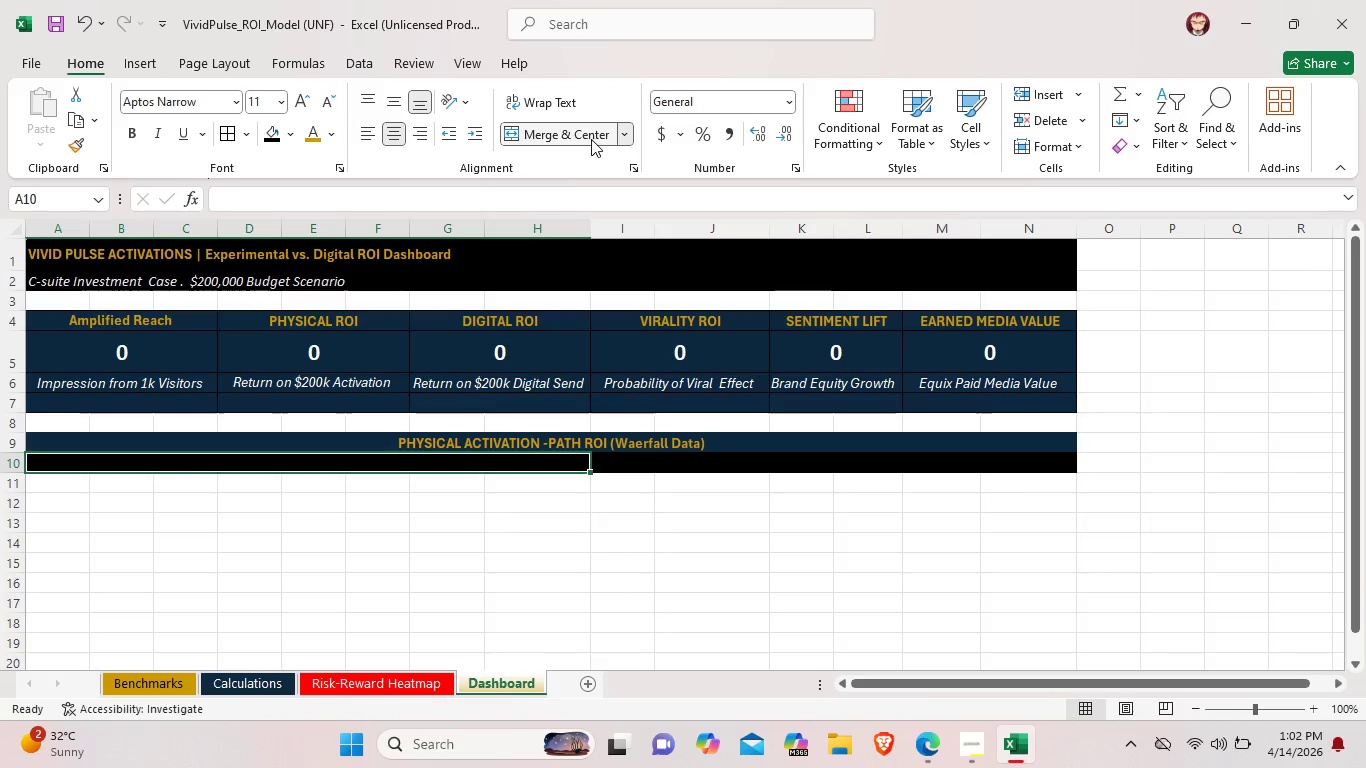 
double_click([591, 139])
 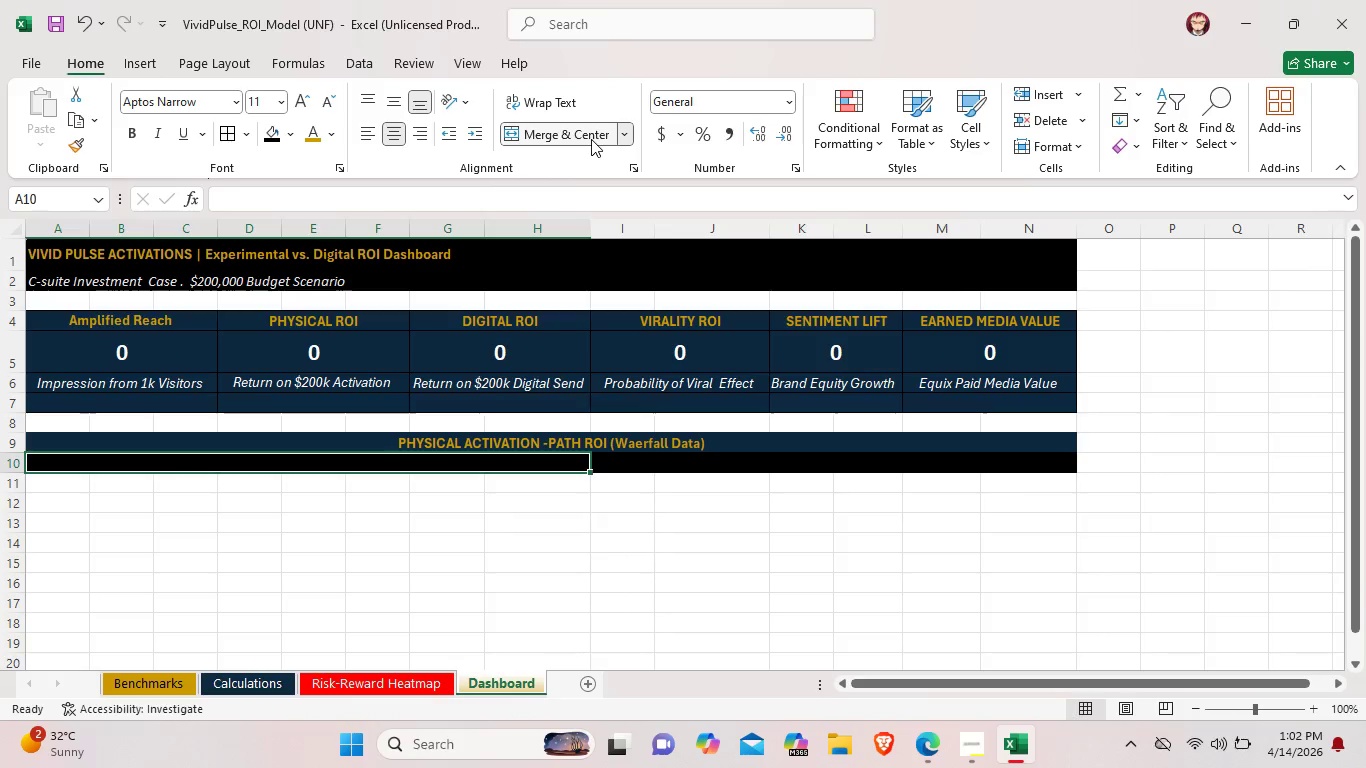 
left_click([591, 139])
 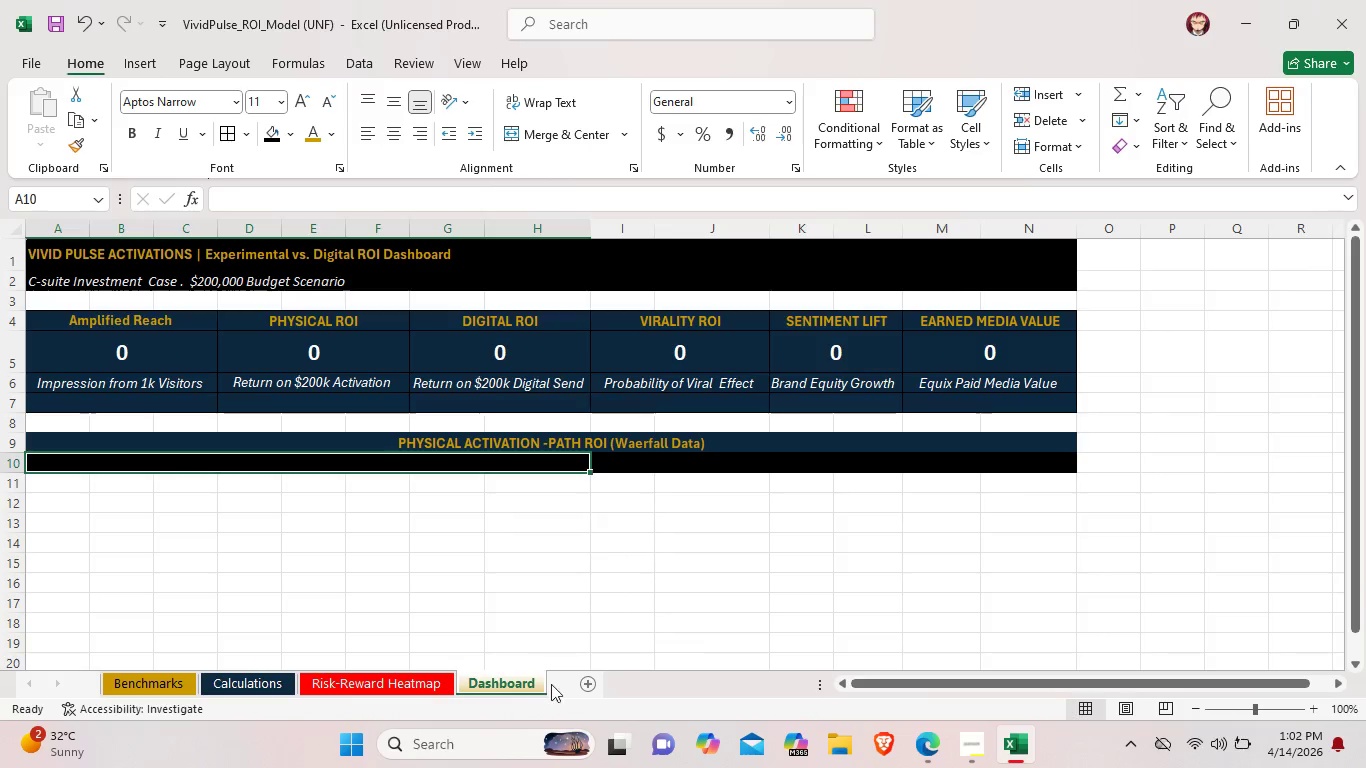 
left_click([551, 684])
 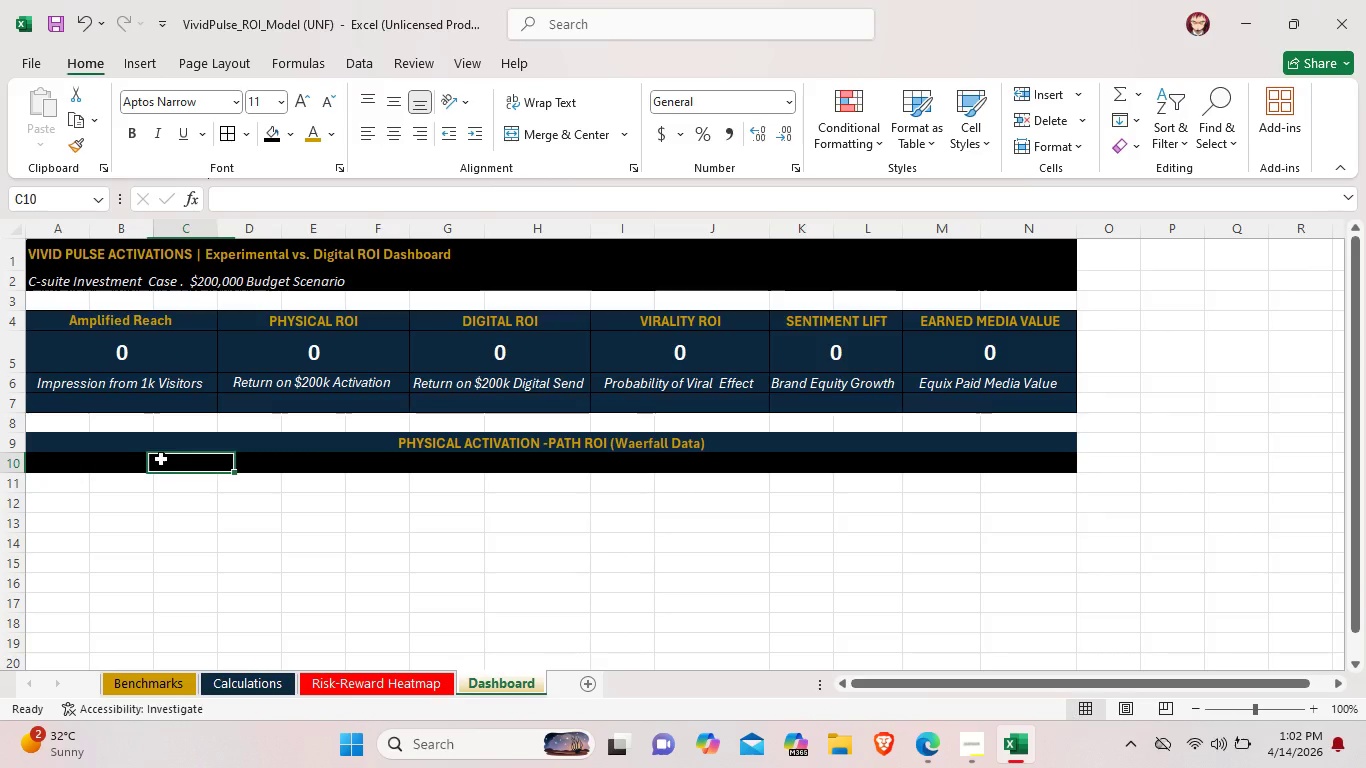 
left_click([161, 459])
 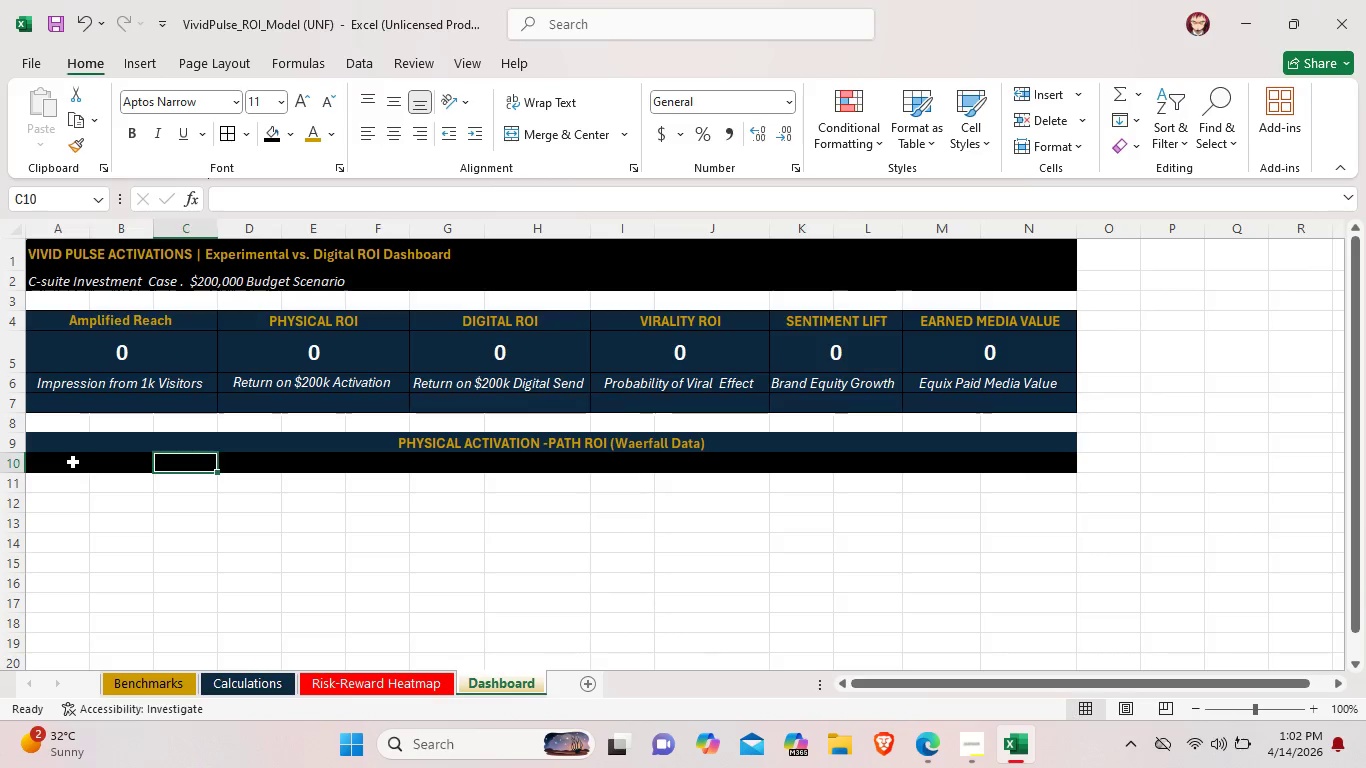 
left_click_drag(start_coordinate=[73, 462], to_coordinate=[194, 468])
 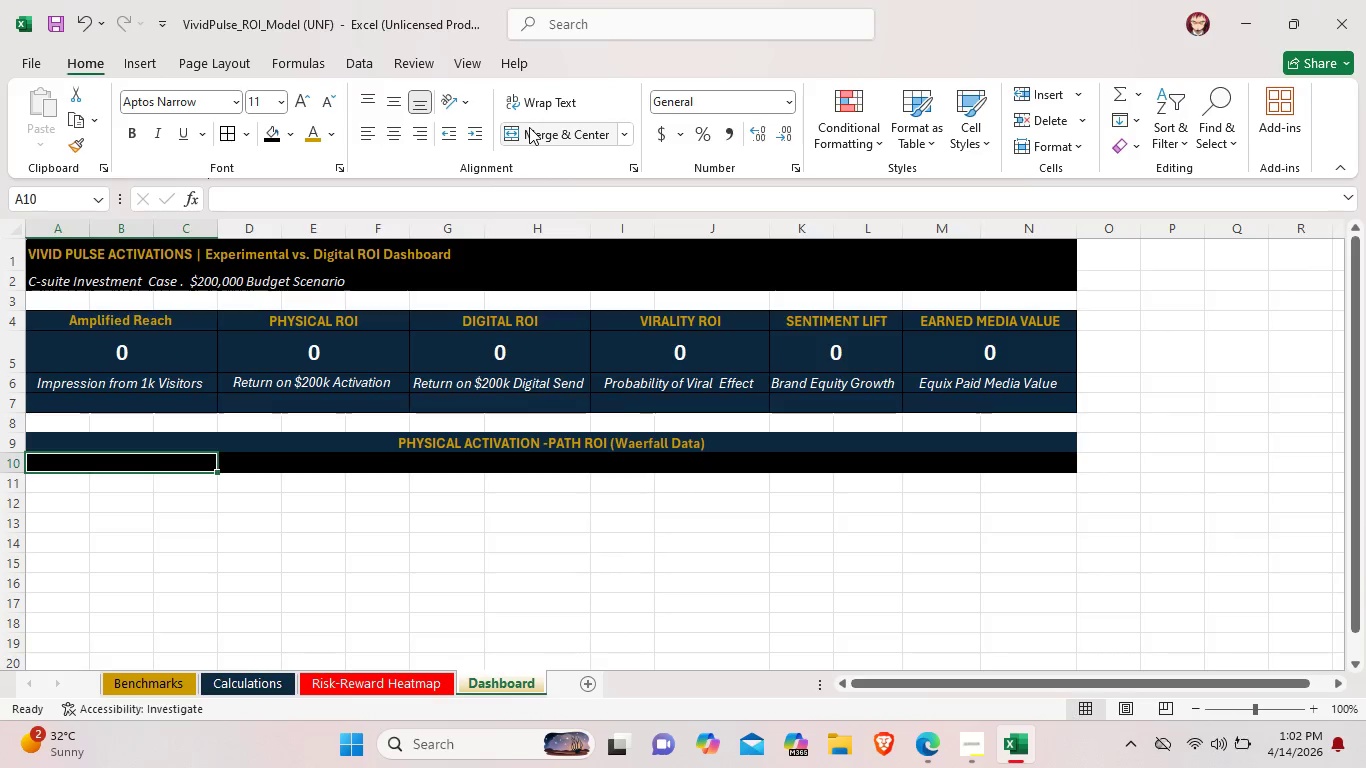 
left_click([529, 127])
 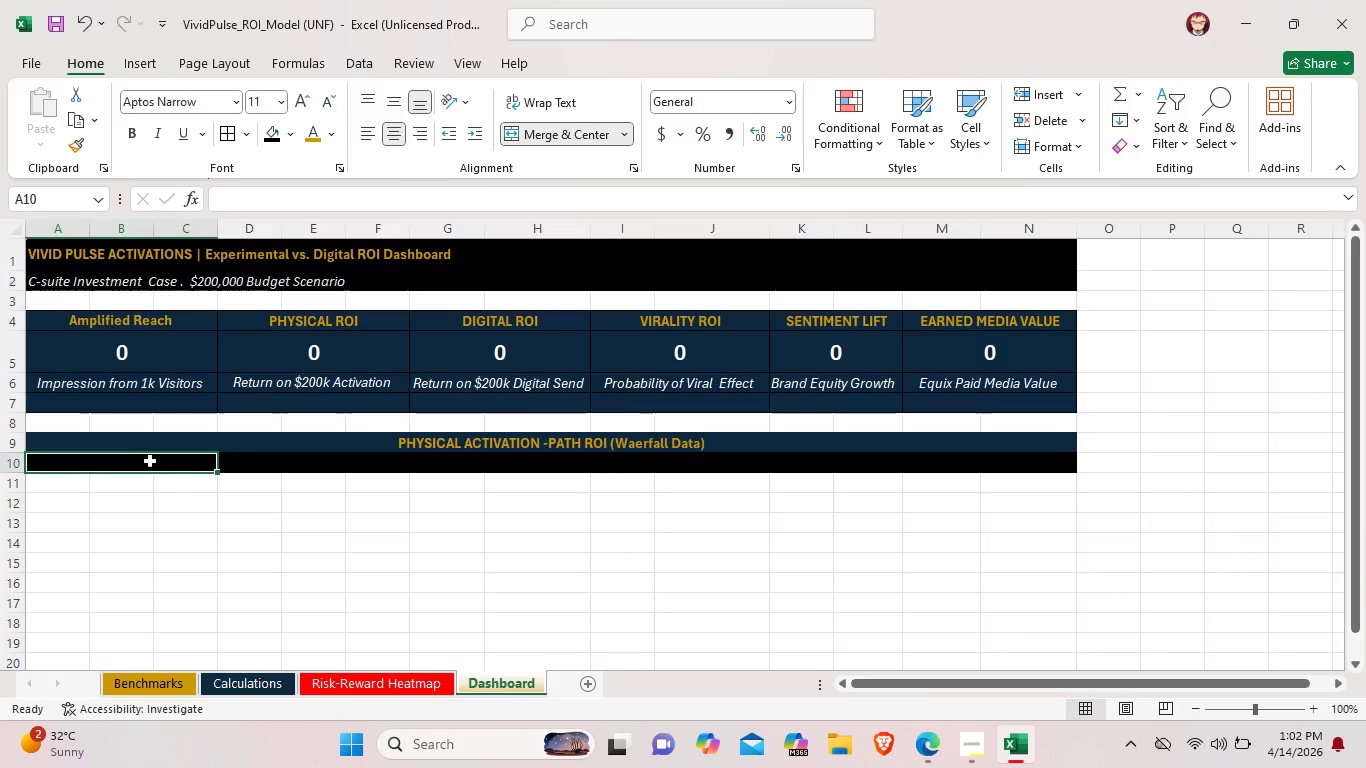 
double_click([143, 458])
 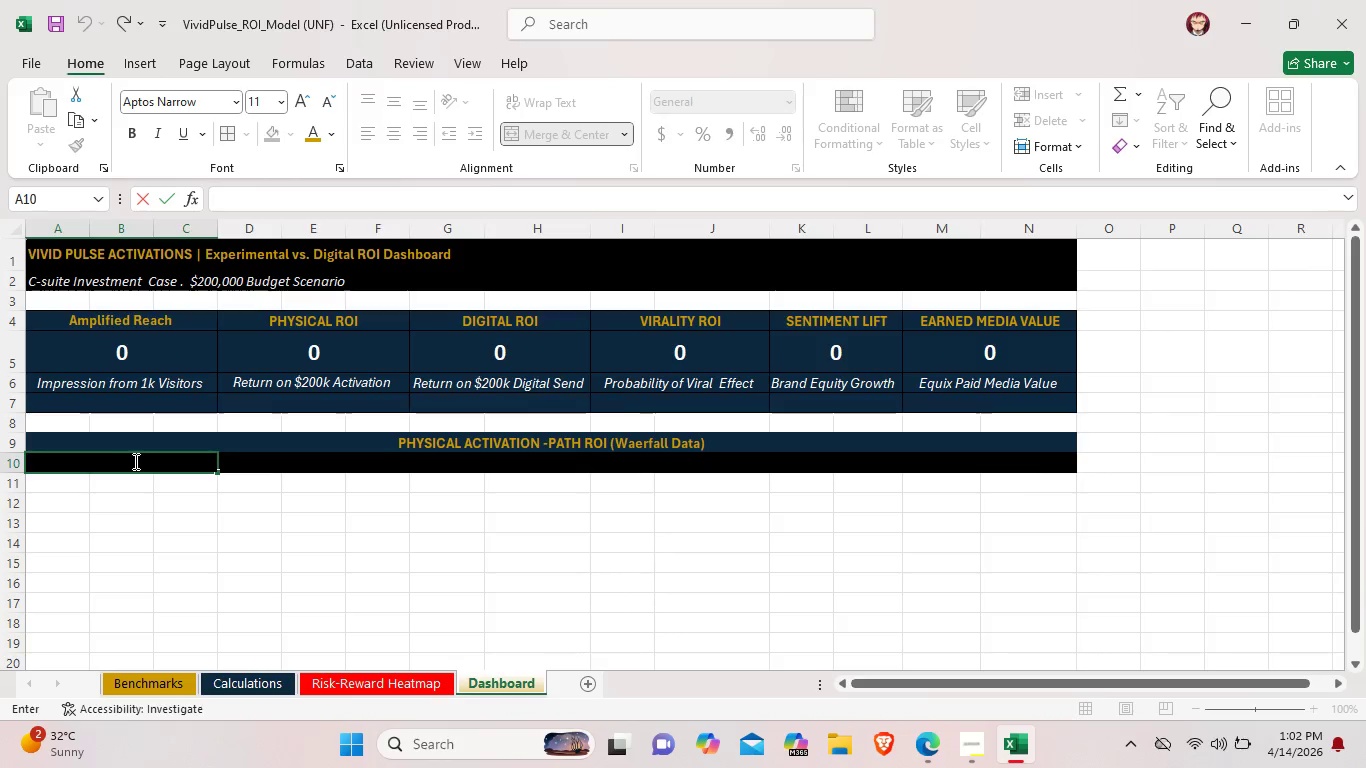 
type(Mre)
key(Backspace)
key(Backspace)
type(etric)
 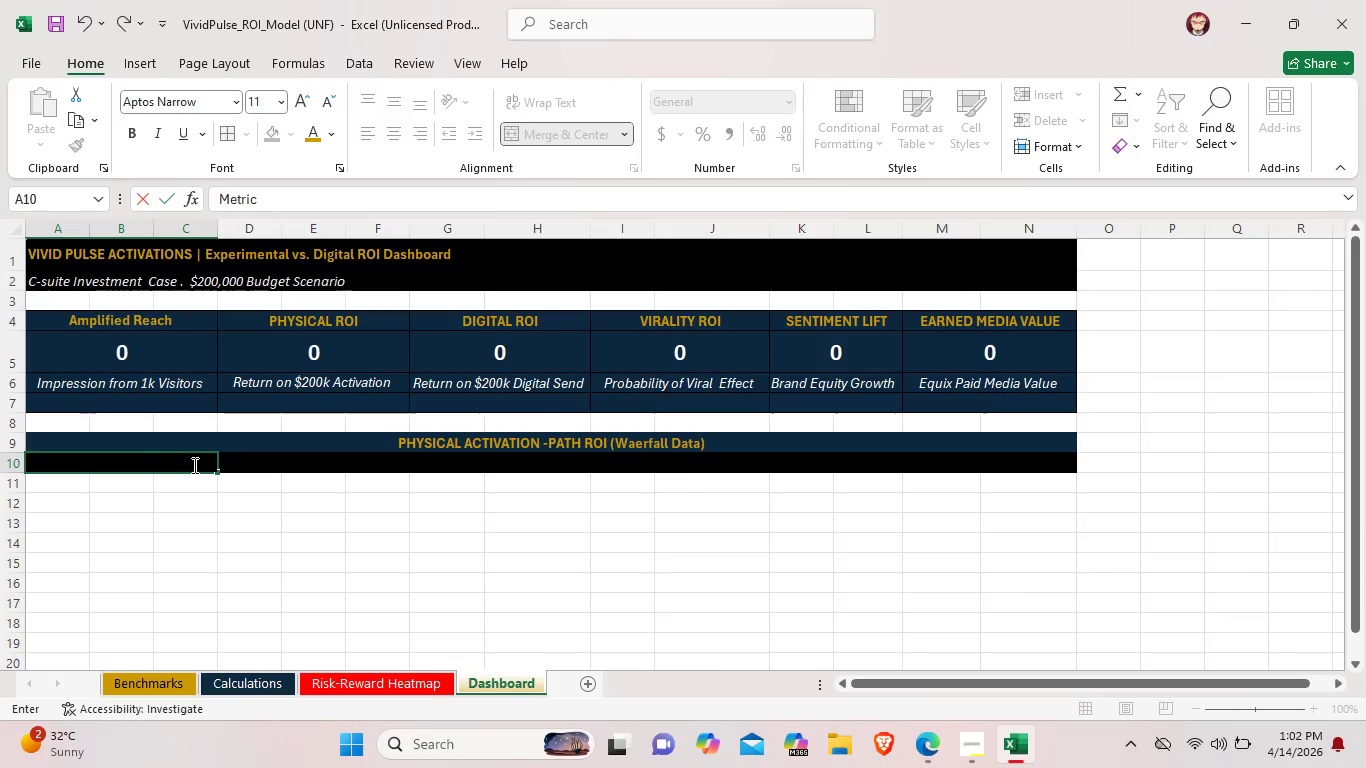 
left_click_drag(start_coordinate=[193, 466], to_coordinate=[61, 467])
 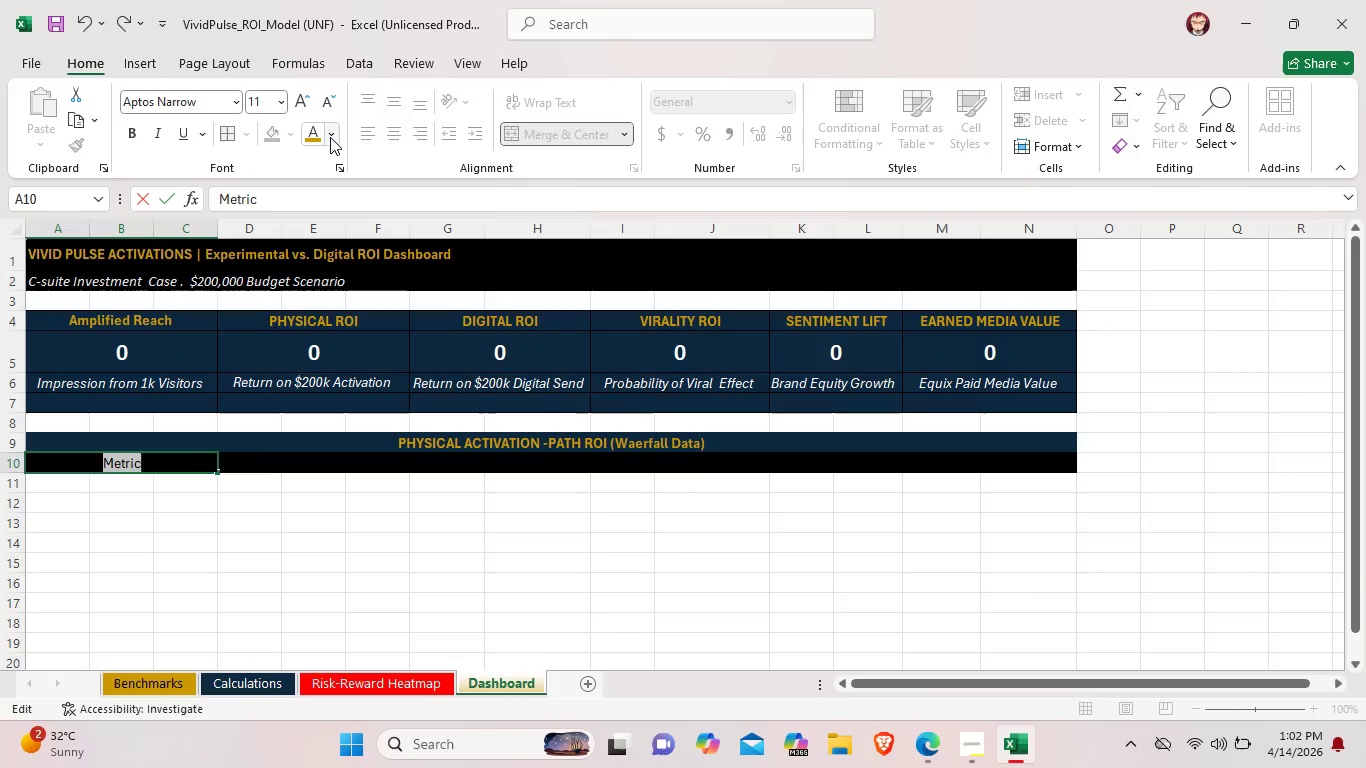 
left_click([333, 139])
 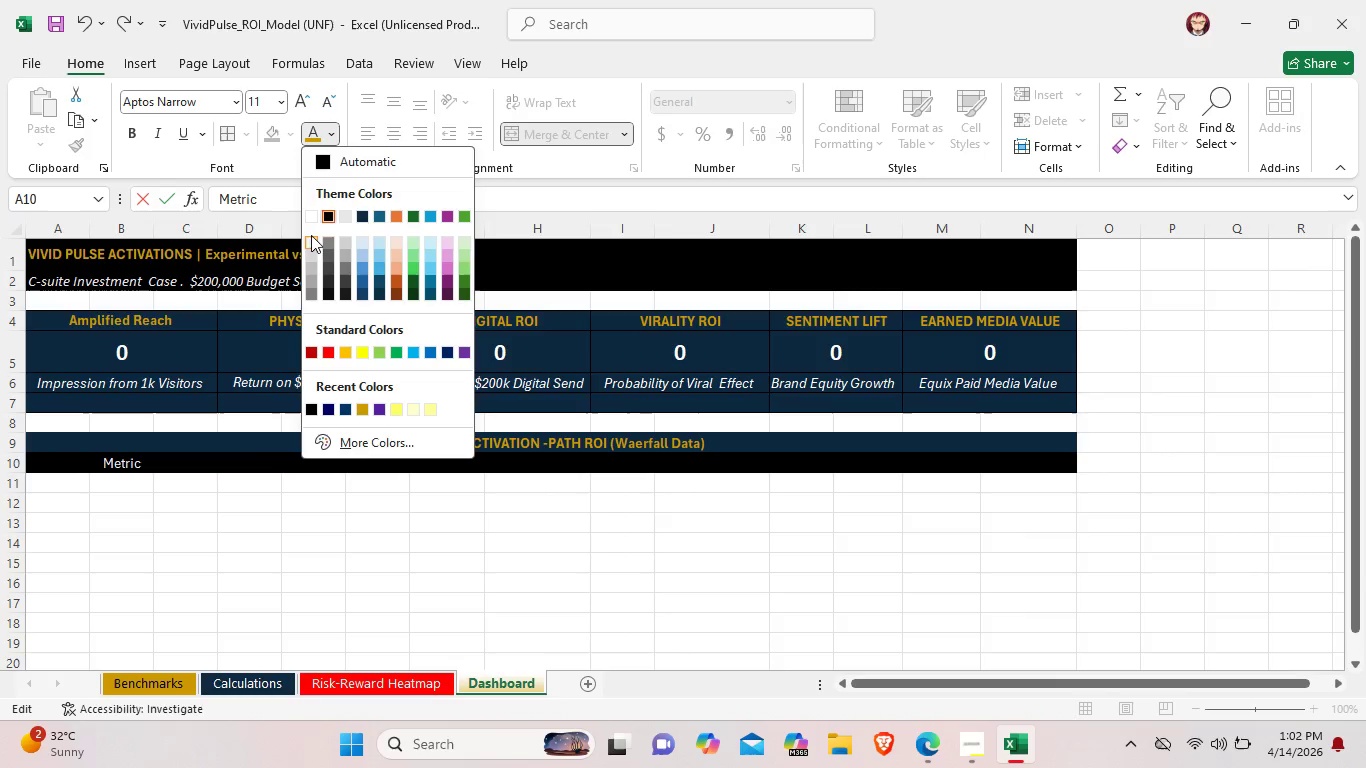 
left_click([313, 212])
 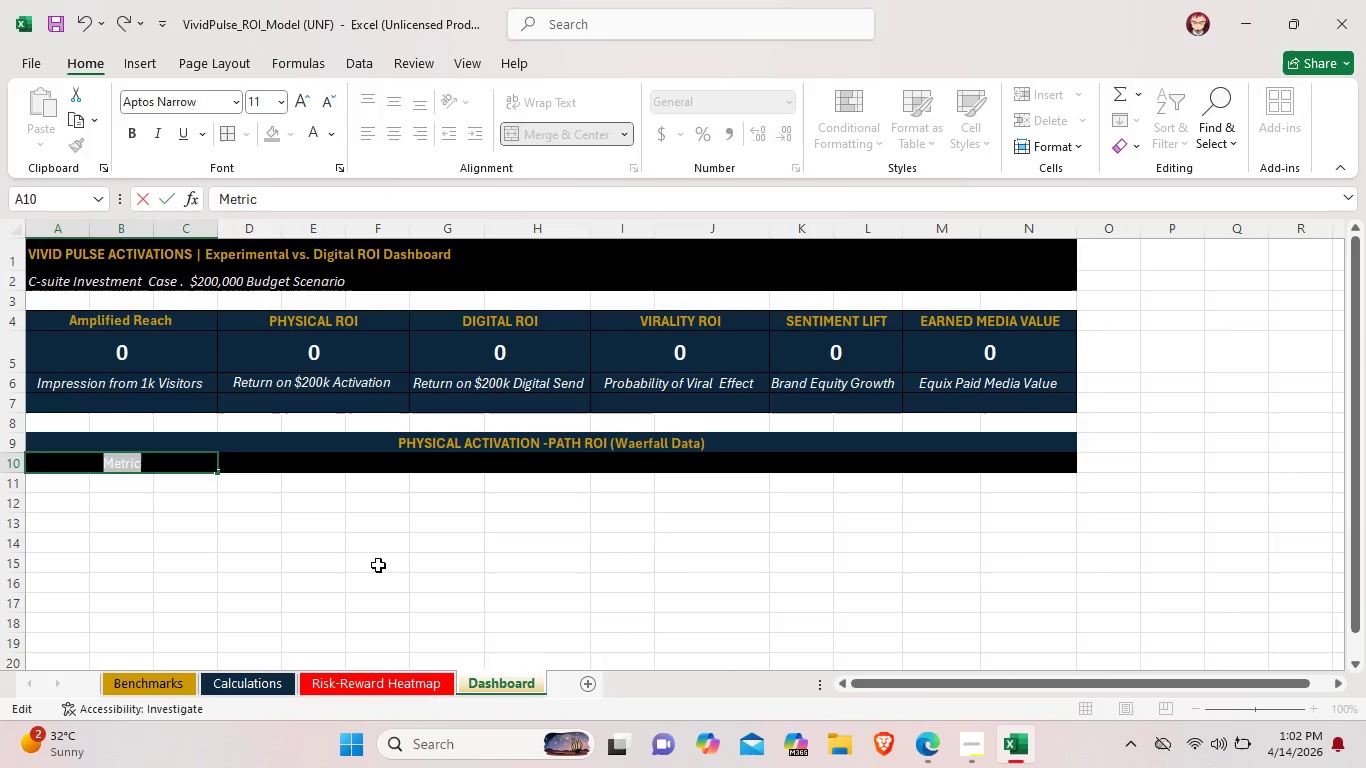 
left_click([381, 574])
 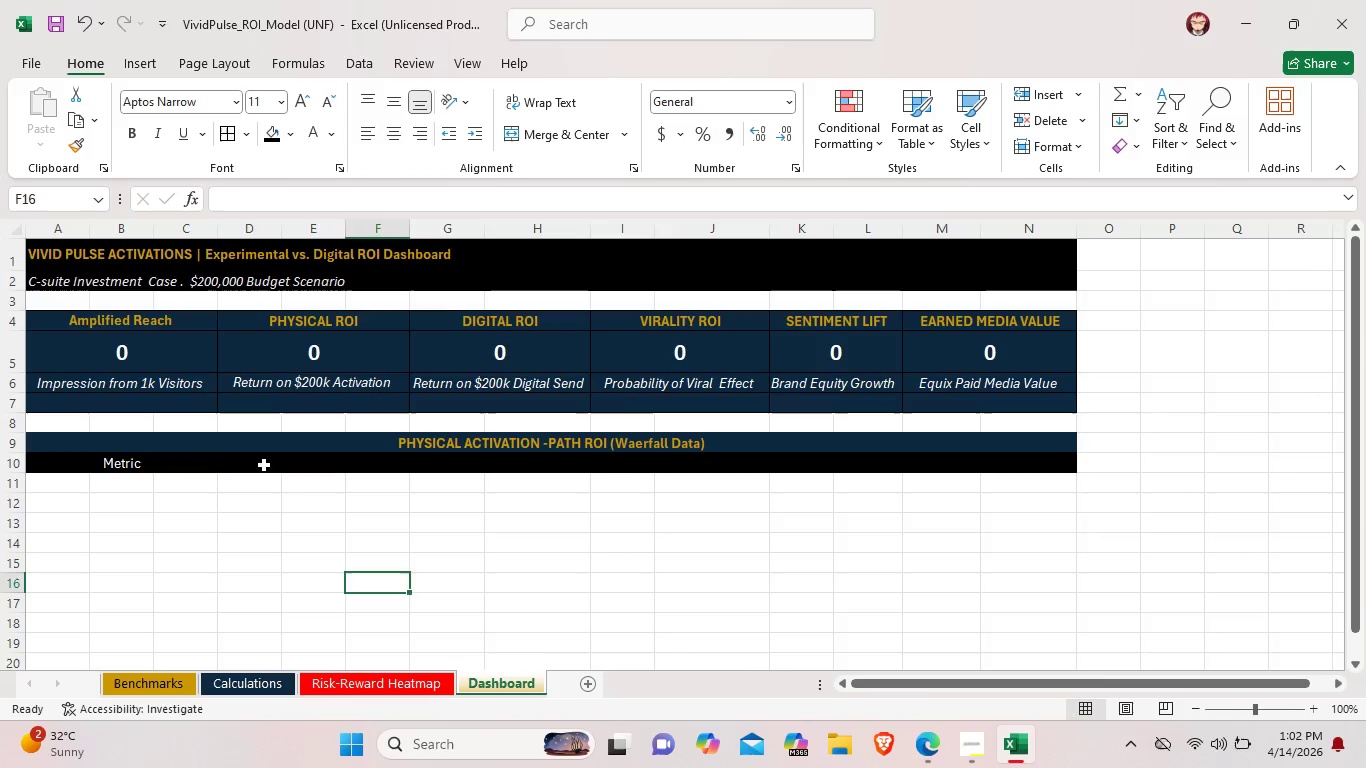 
left_click_drag(start_coordinate=[238, 466], to_coordinate=[353, 461])
 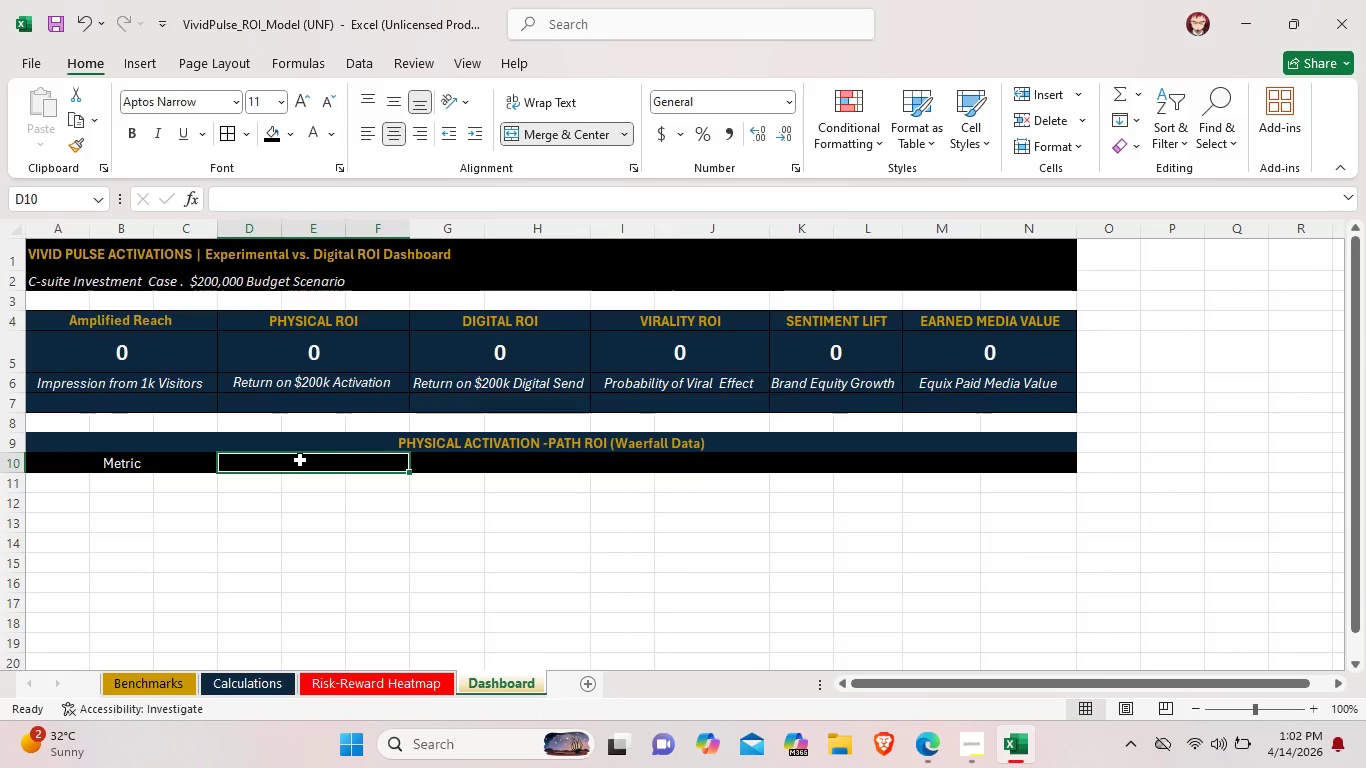 
double_click([296, 463])
 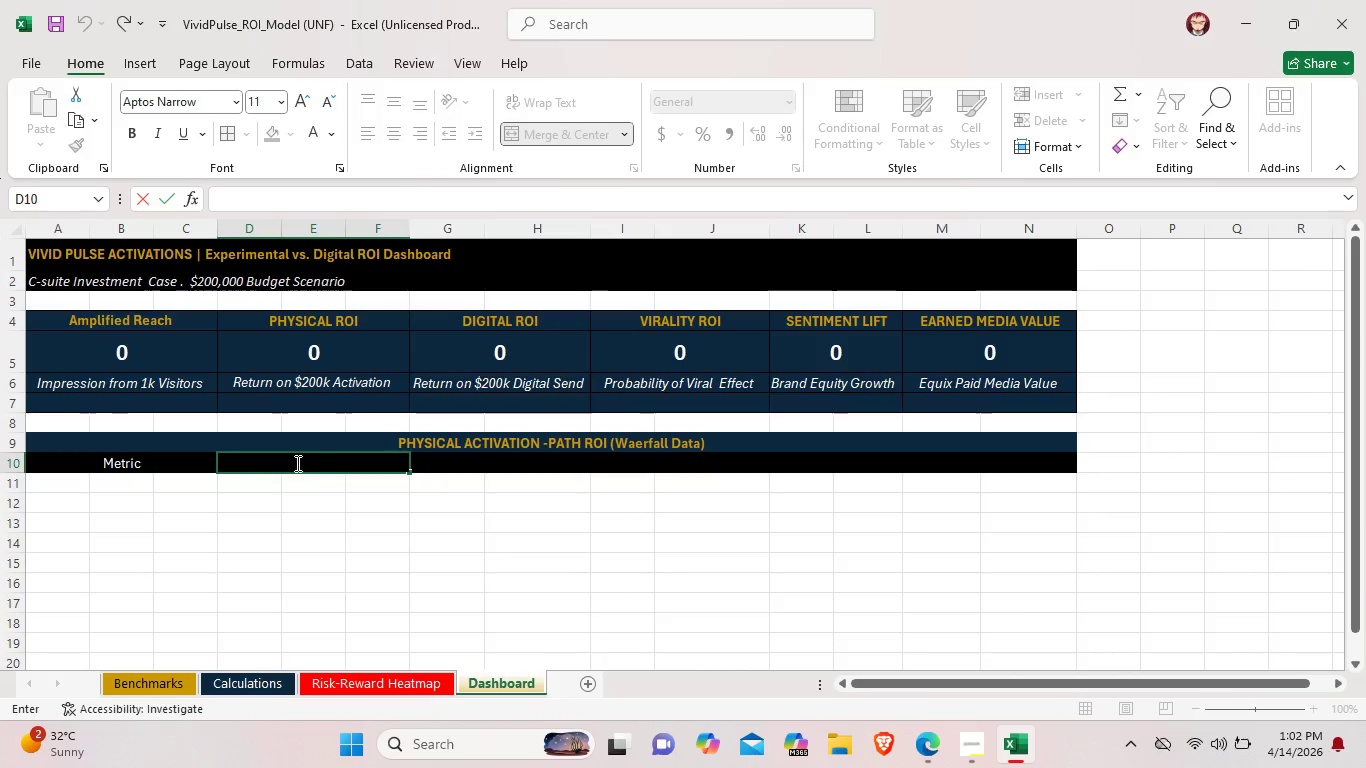 
type(DIGITAL)
 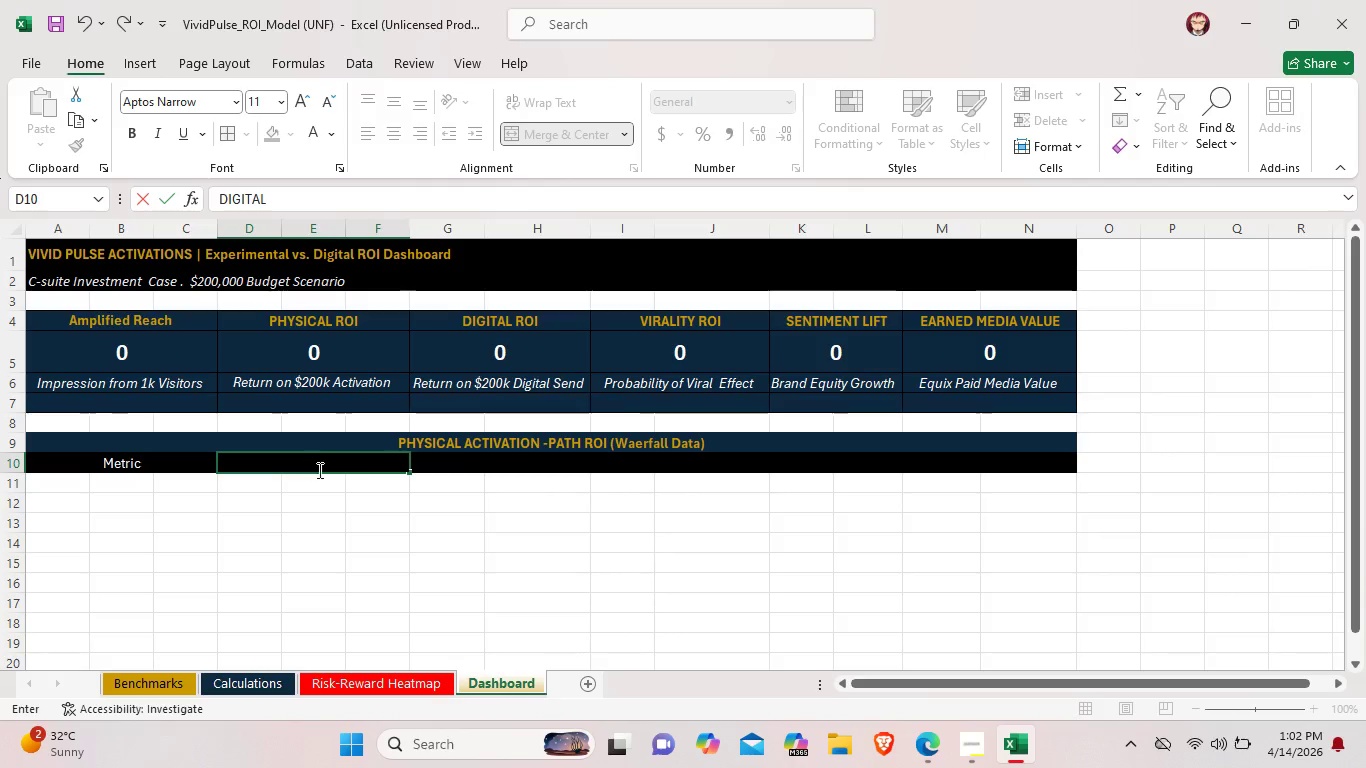 
left_click_drag(start_coordinate=[381, 470], to_coordinate=[233, 469])
 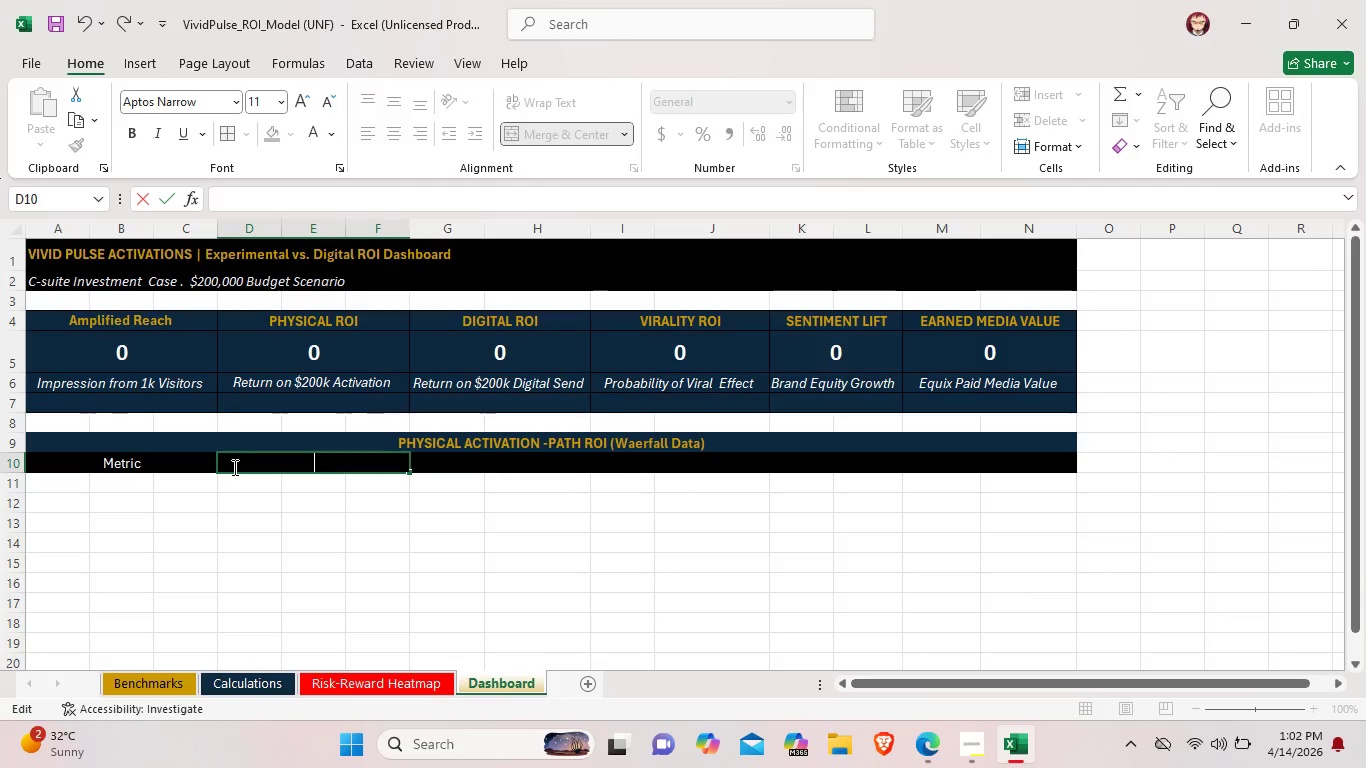 
key(Backspace)
type(Digital )
 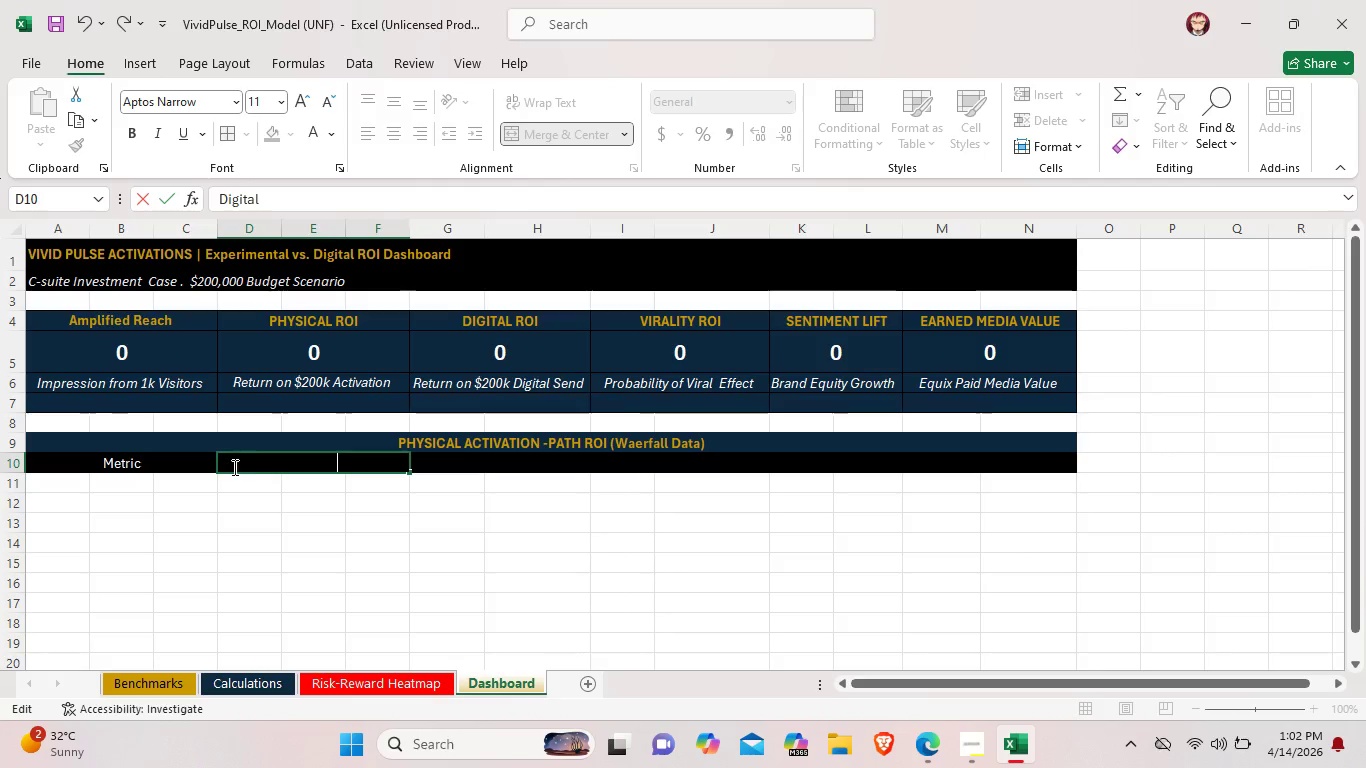 
type($200k)
 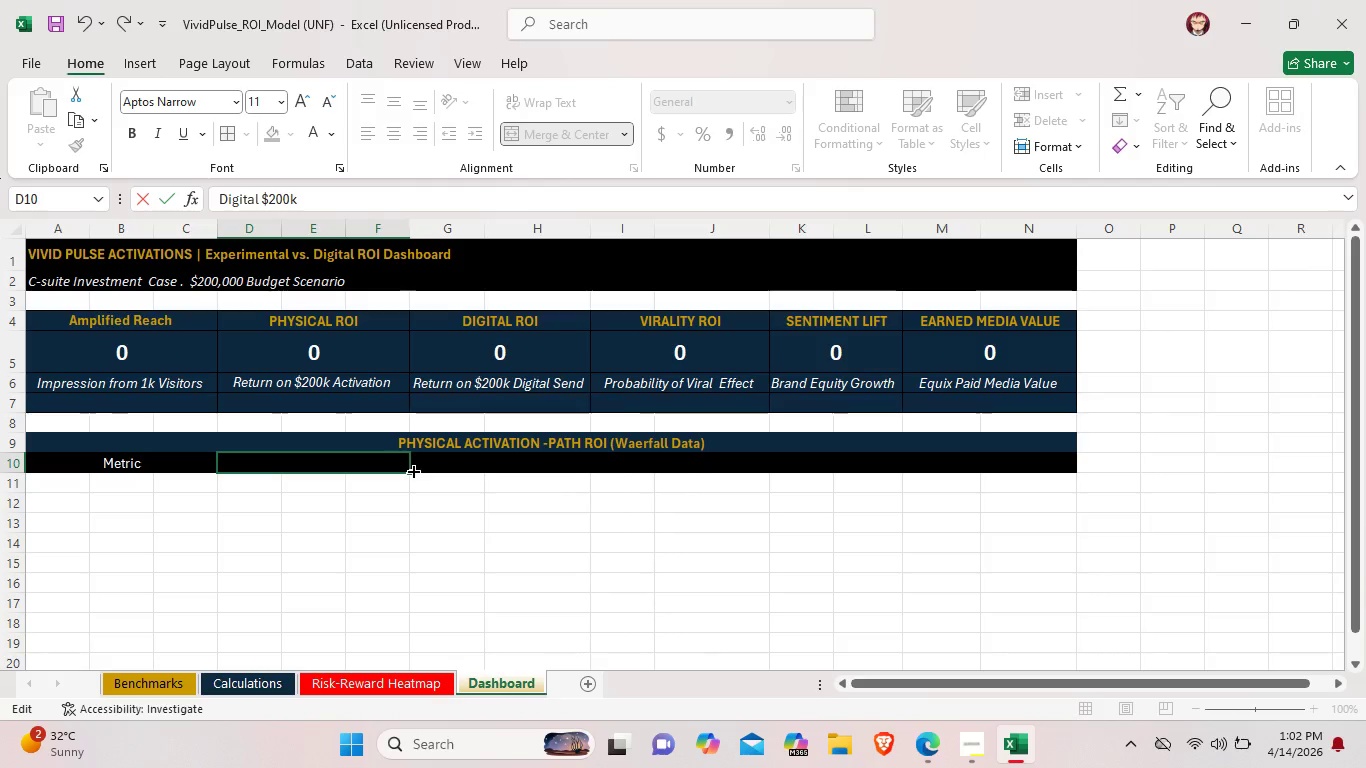 
left_click_drag(start_coordinate=[404, 469], to_coordinate=[231, 469])
 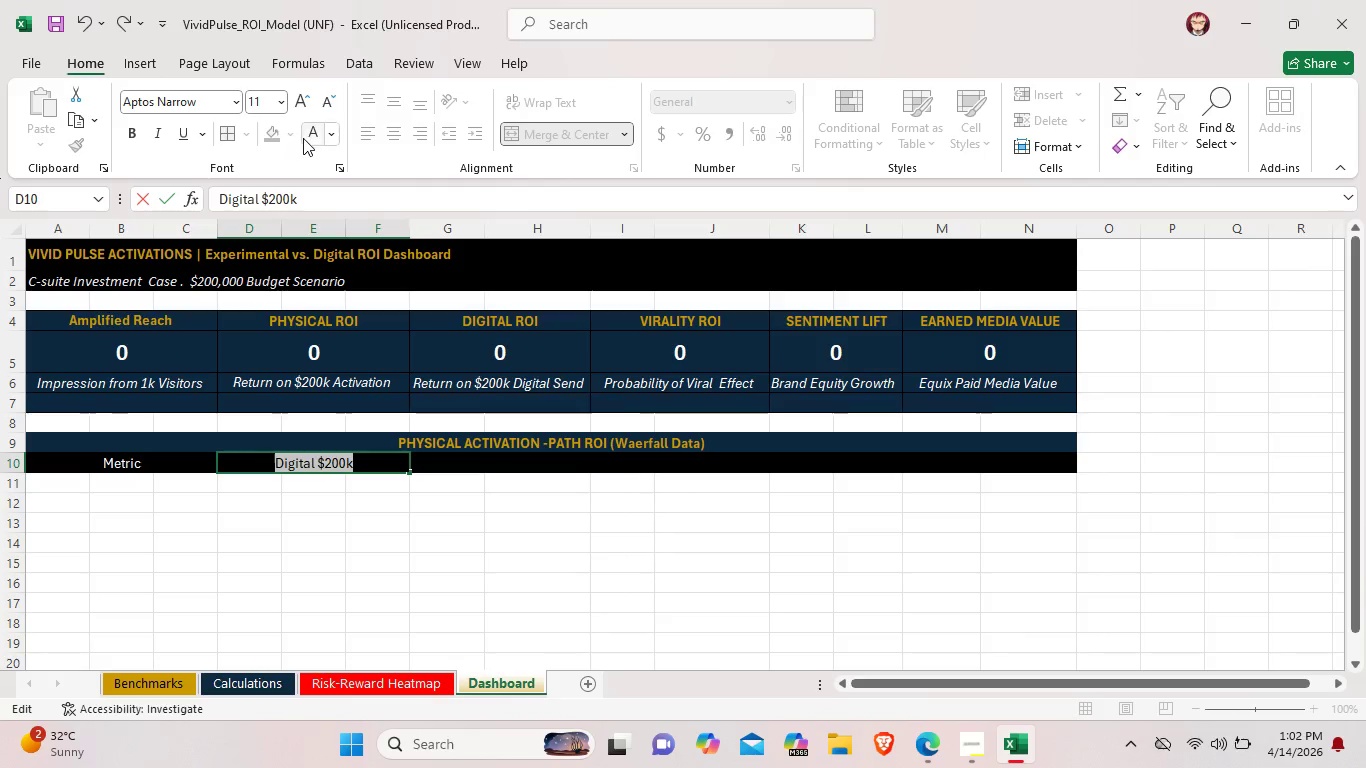 
left_click([316, 134])
 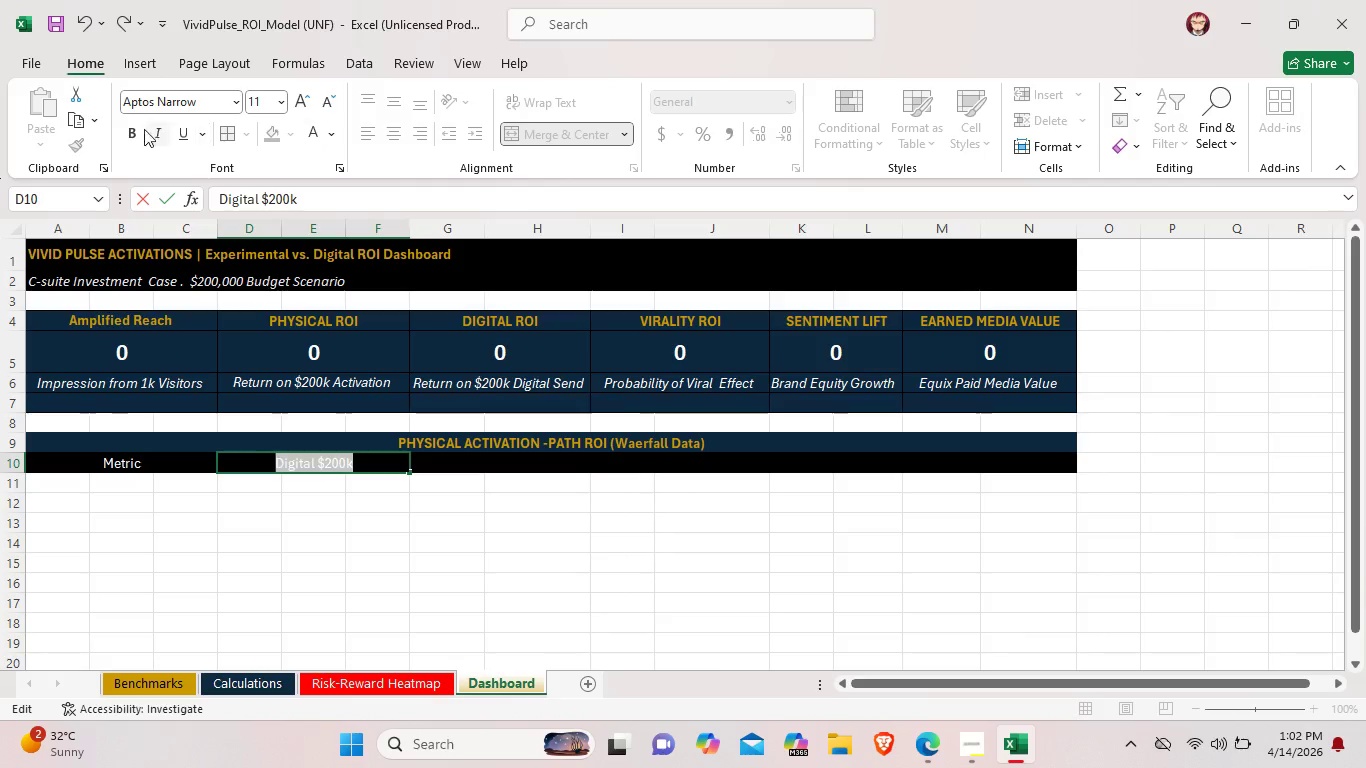 
left_click([128, 130])
 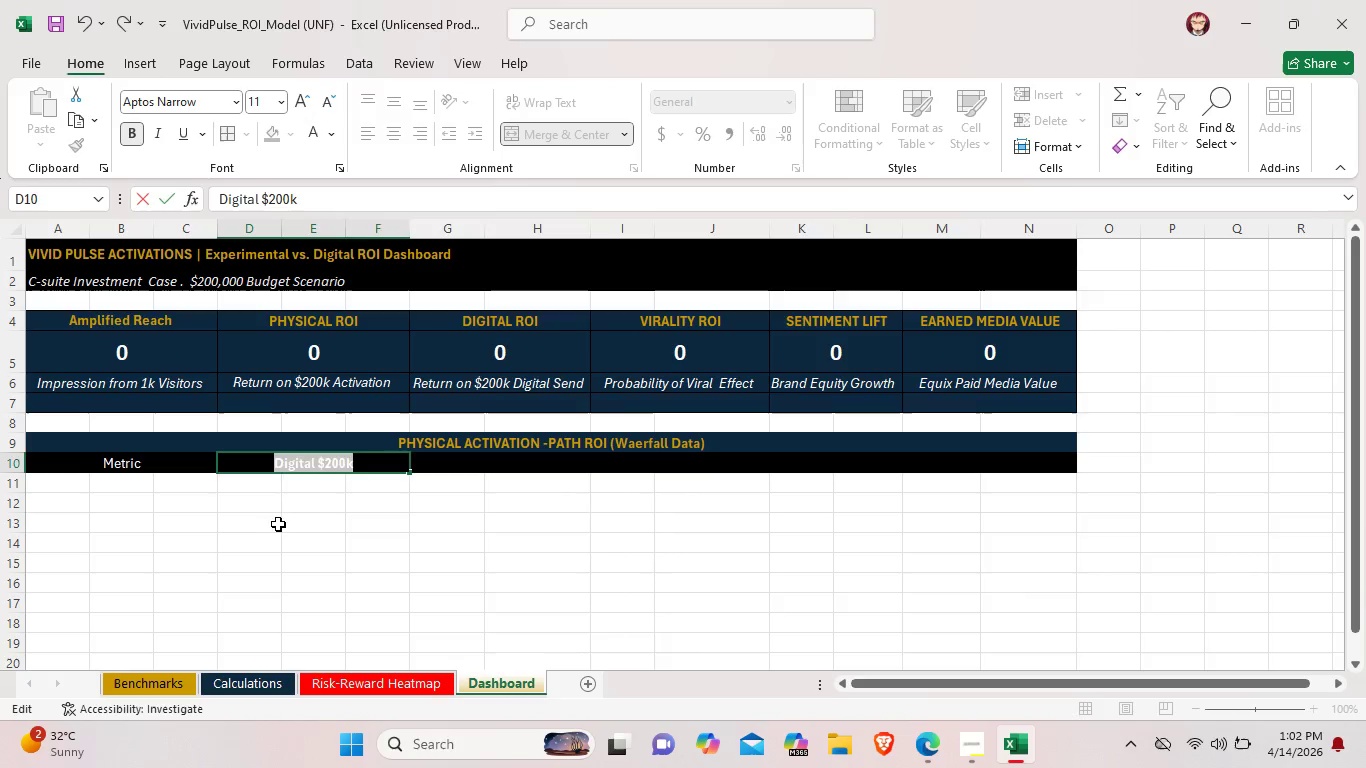 
left_click([279, 524])
 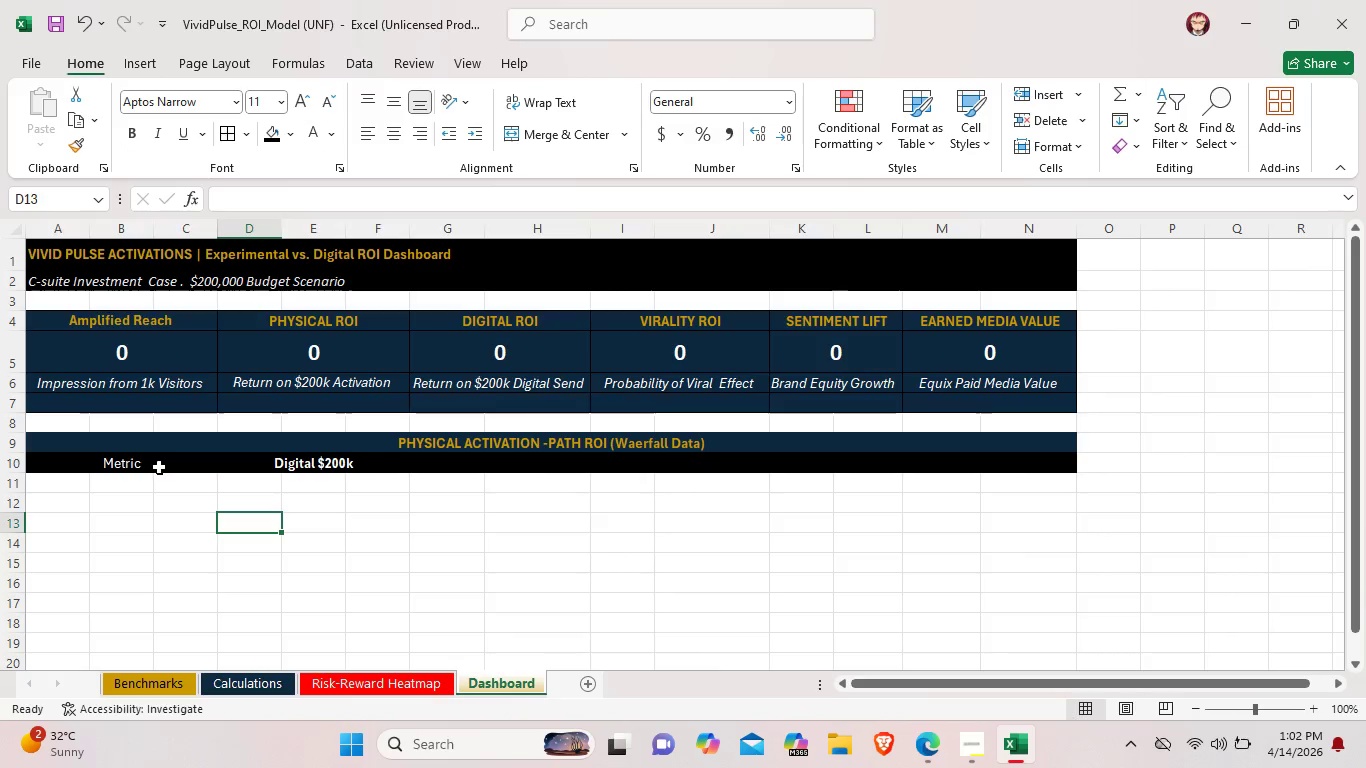 
left_click([159, 467])
 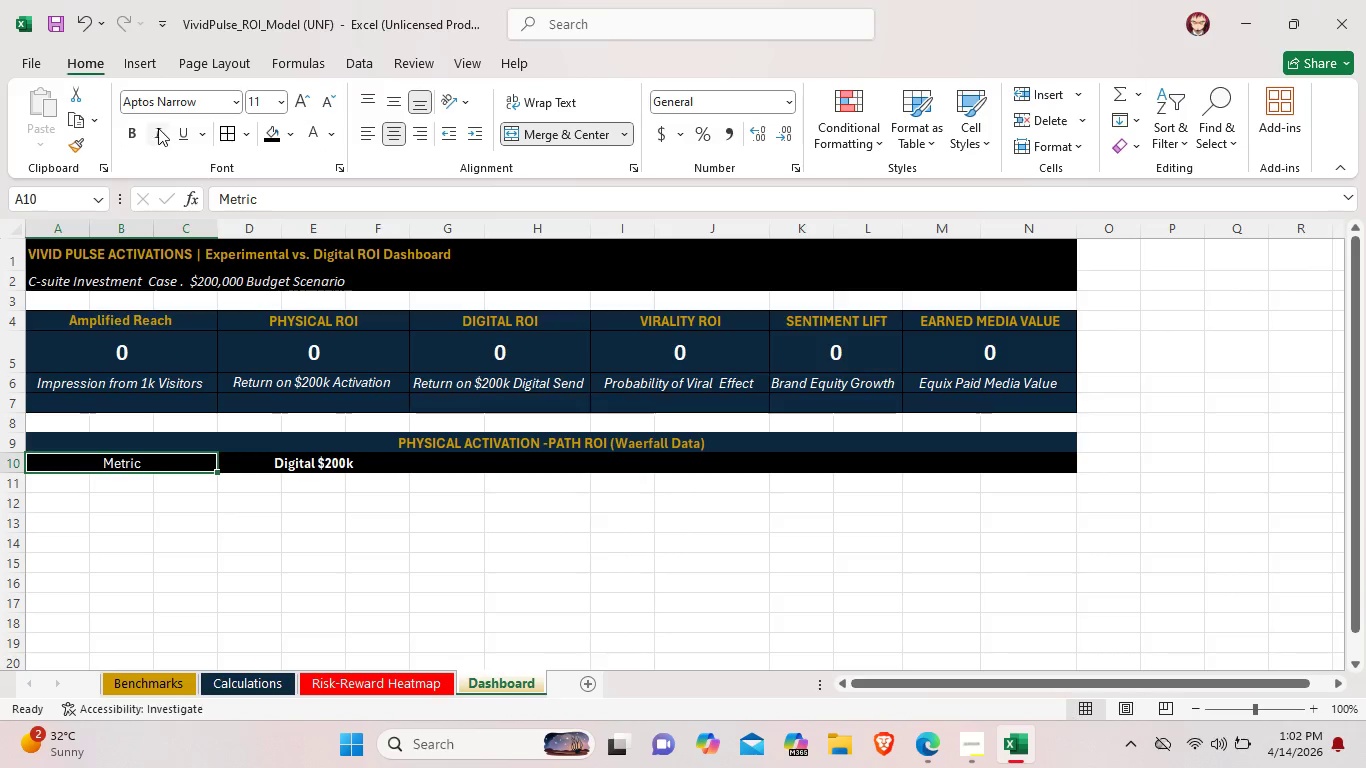 
left_click([137, 128])
 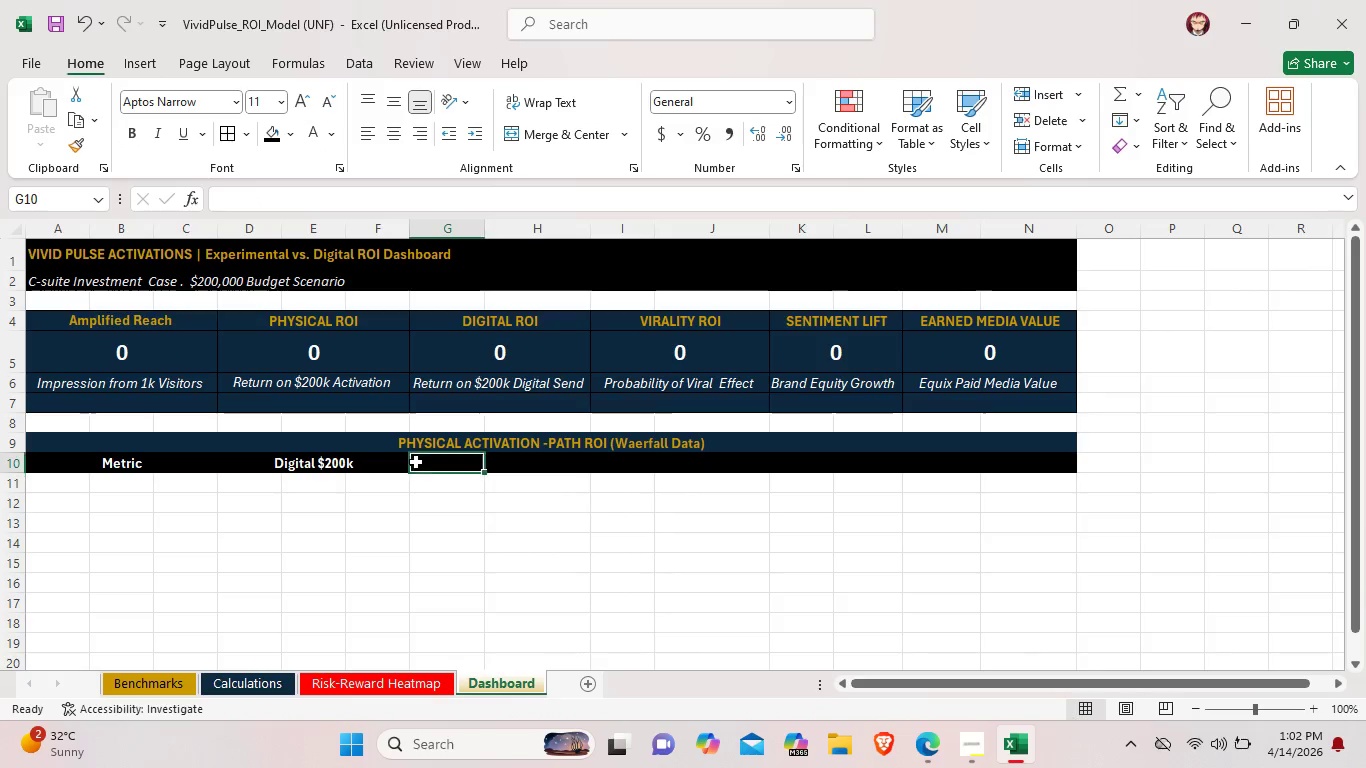 
left_click([416, 462])
 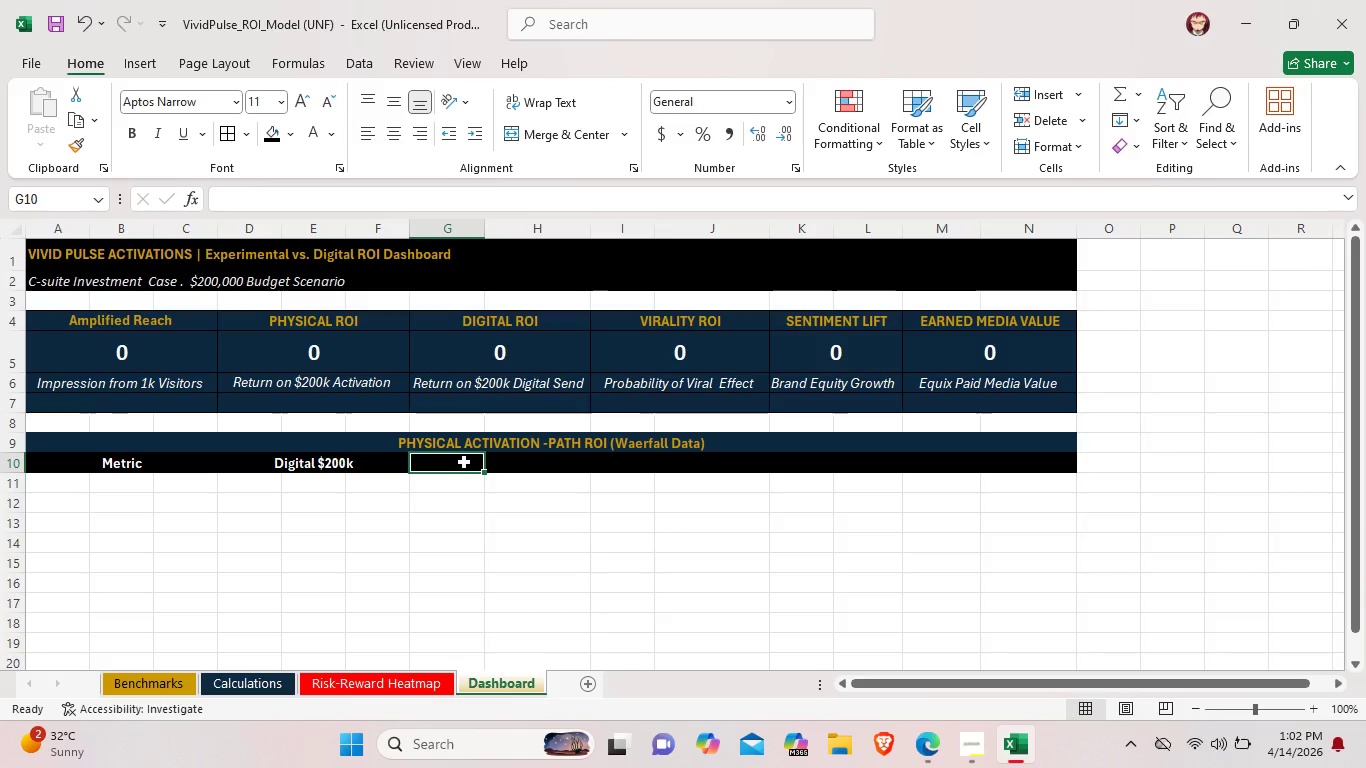 
left_click_drag(start_coordinate=[418, 462], to_coordinate=[534, 462])
 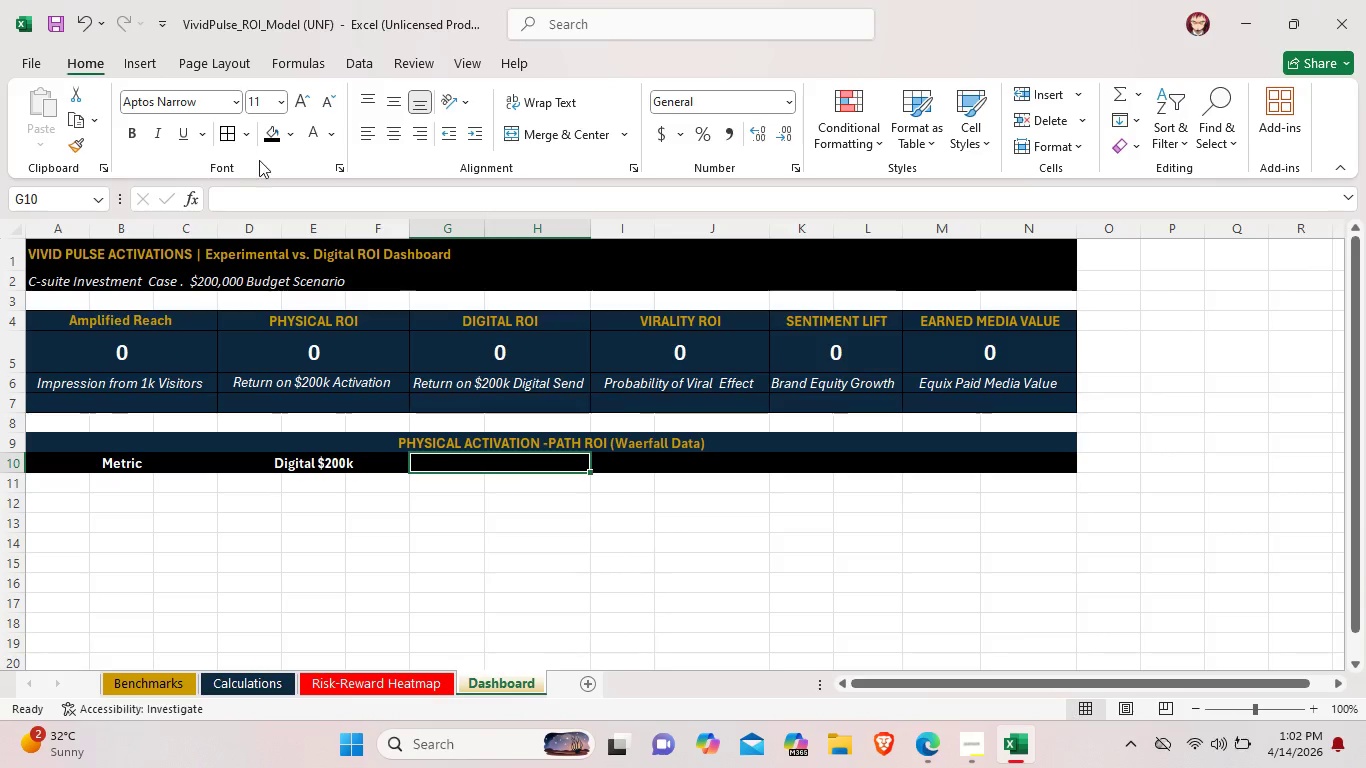 
left_click([548, 137])
 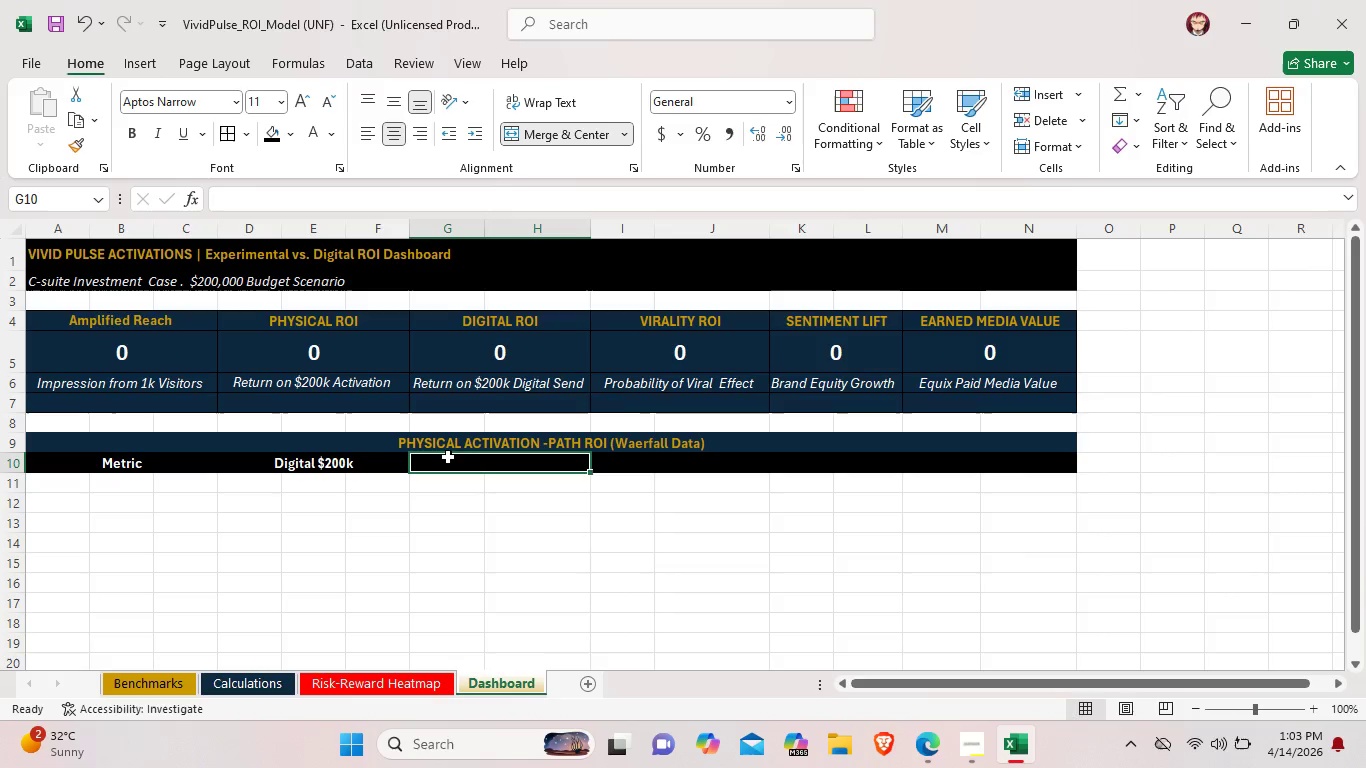 
double_click([455, 459])
 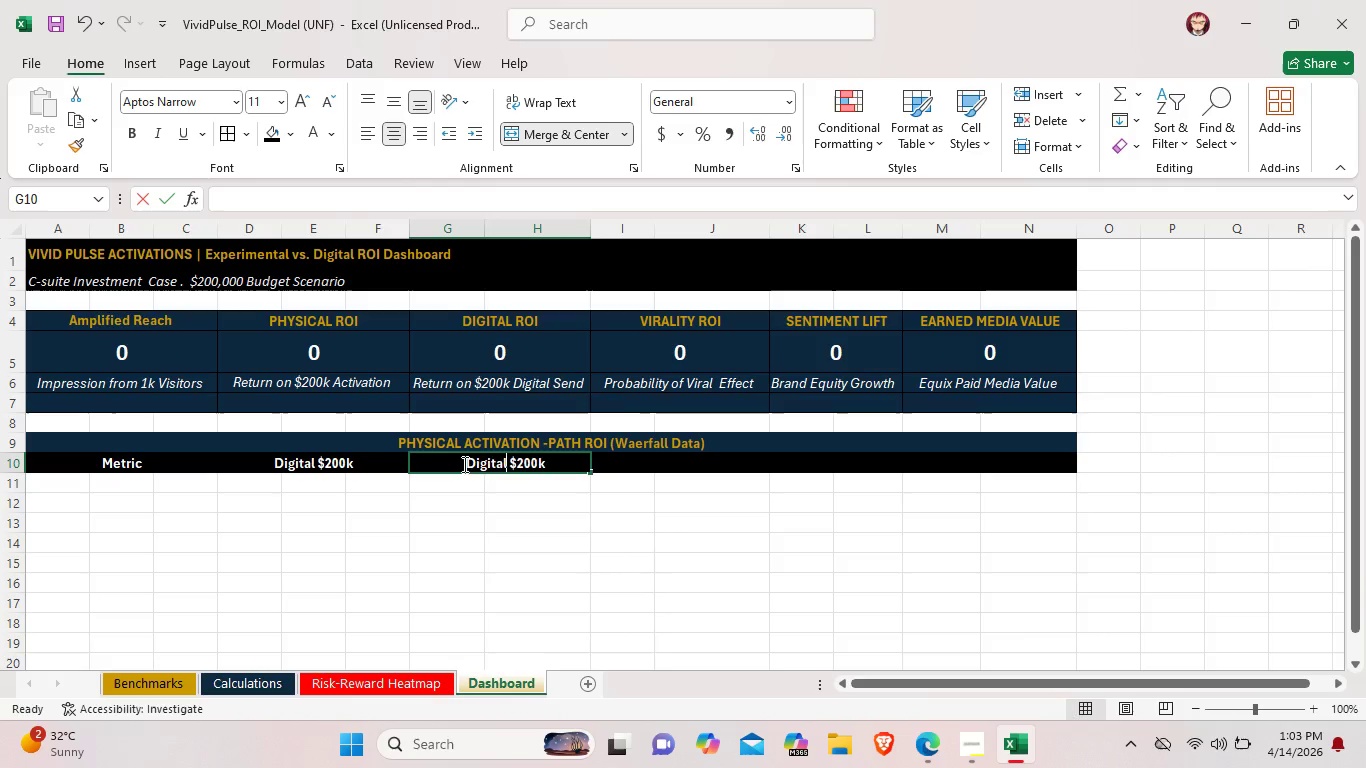 
double_click([463, 464])
 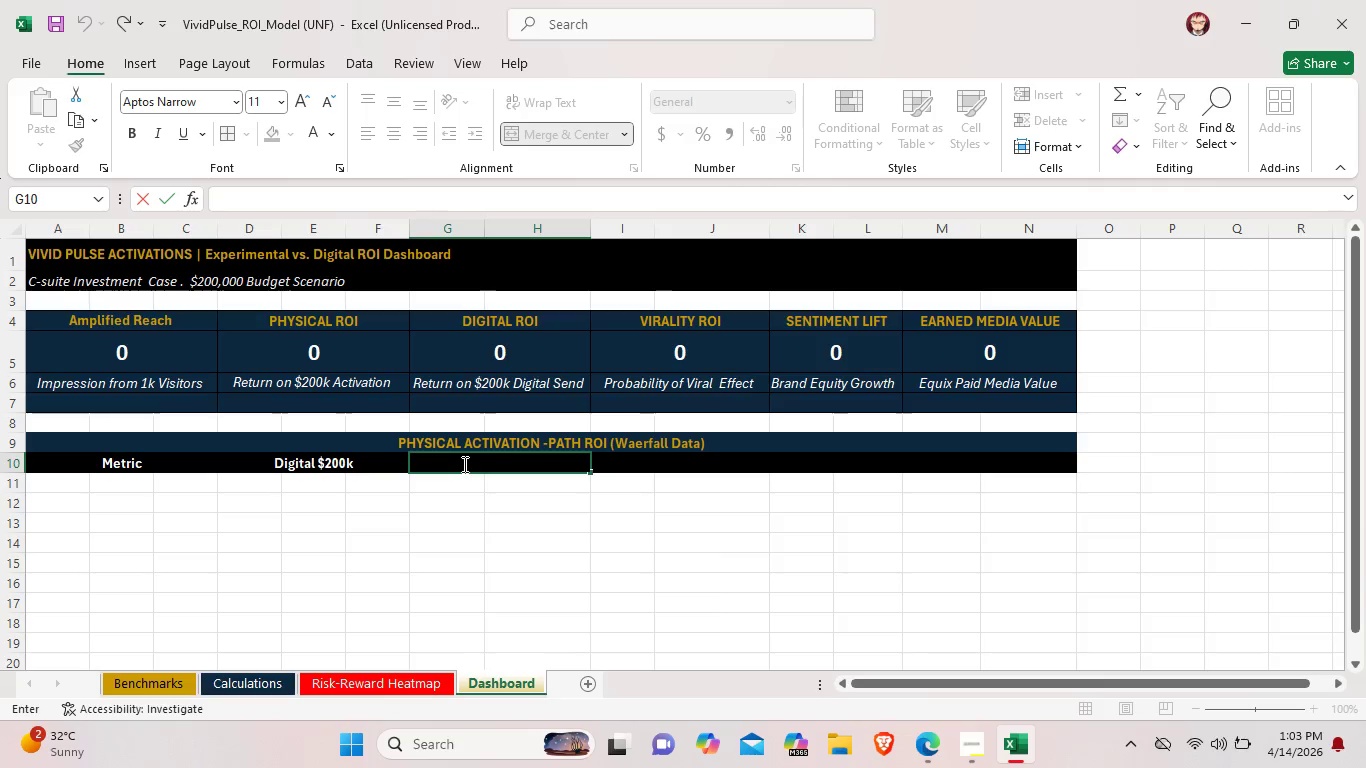 
type(Physical )
 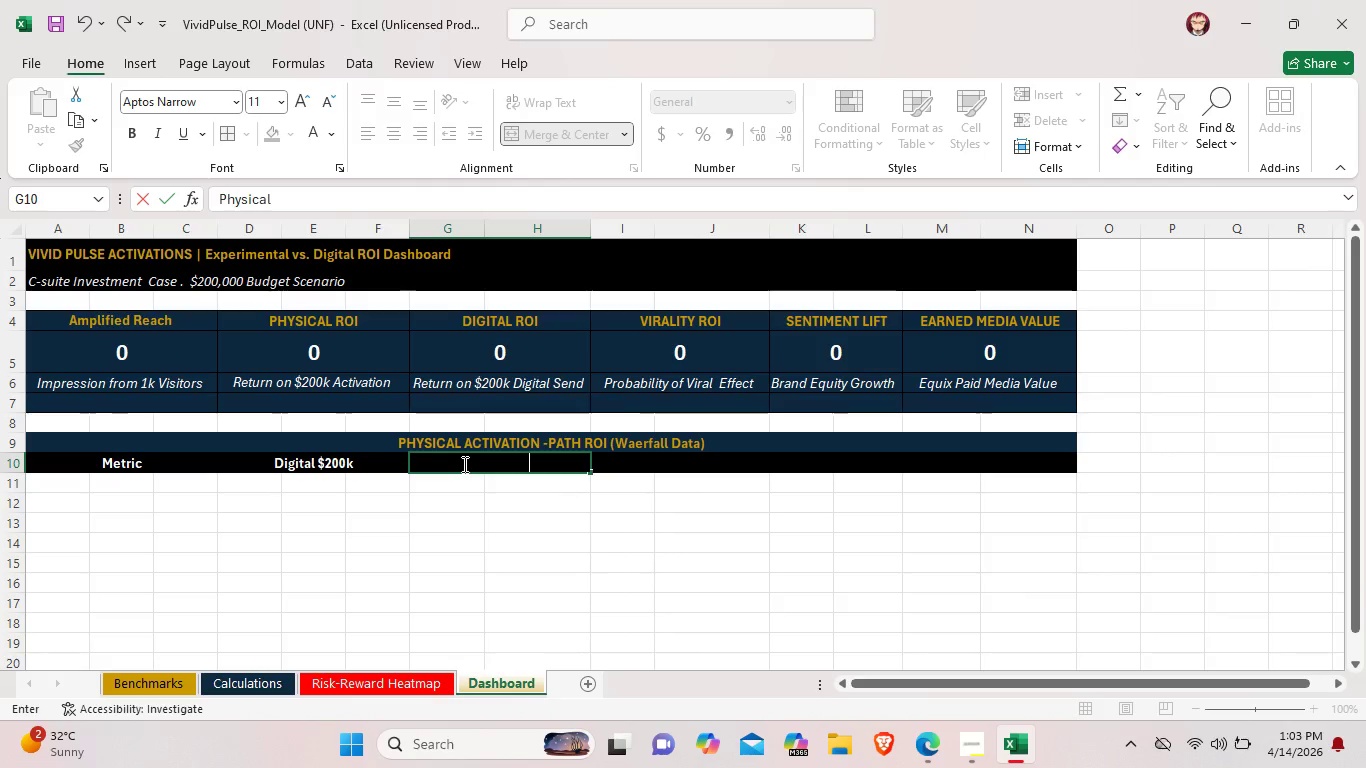 
type($200k)
 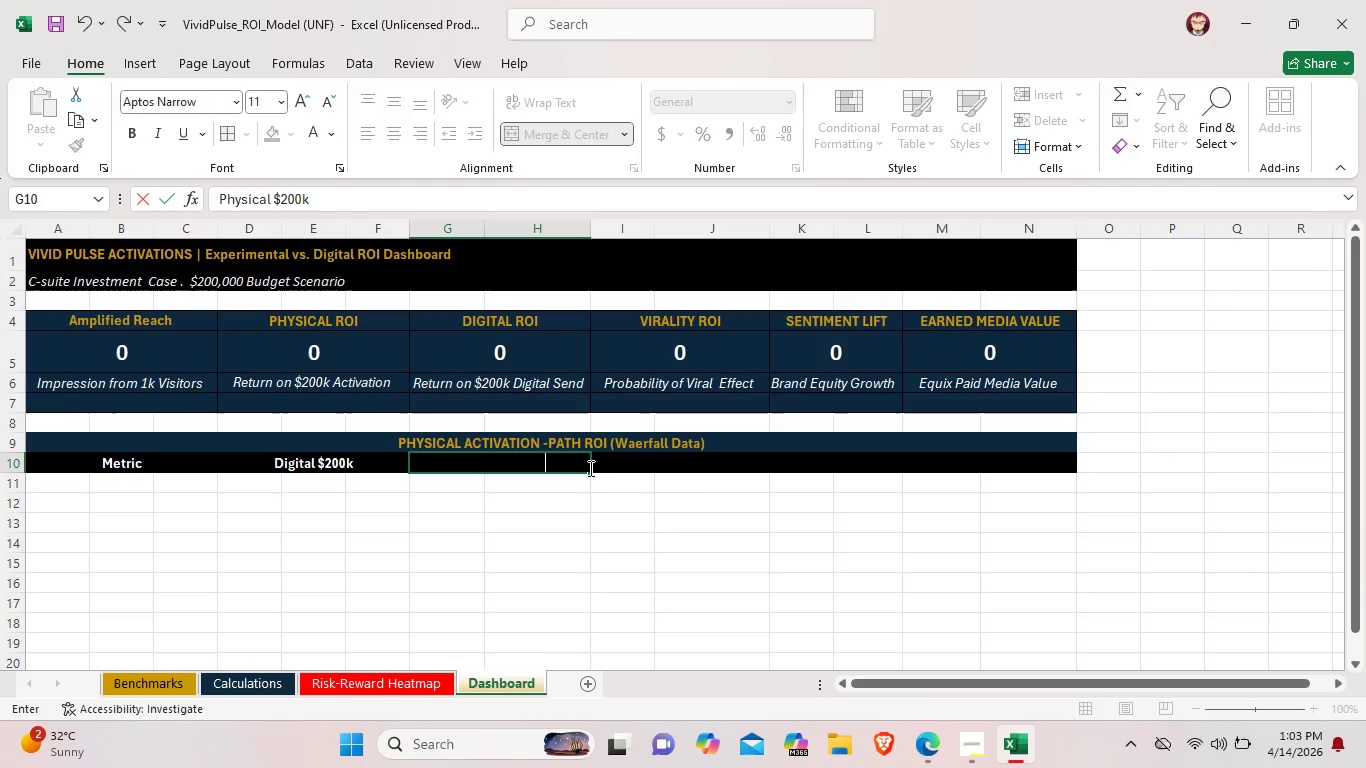 
left_click_drag(start_coordinate=[585, 463], to_coordinate=[428, 462])
 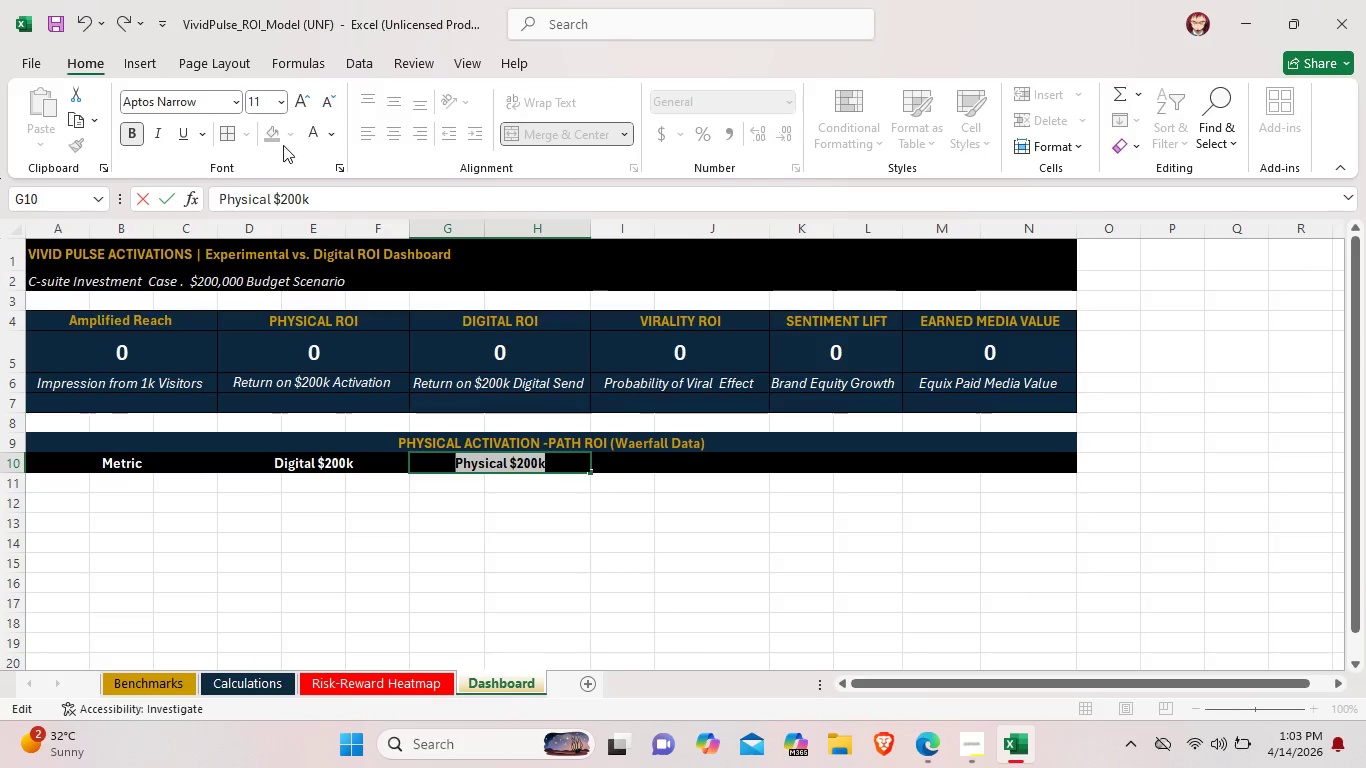 
left_click([309, 140])
 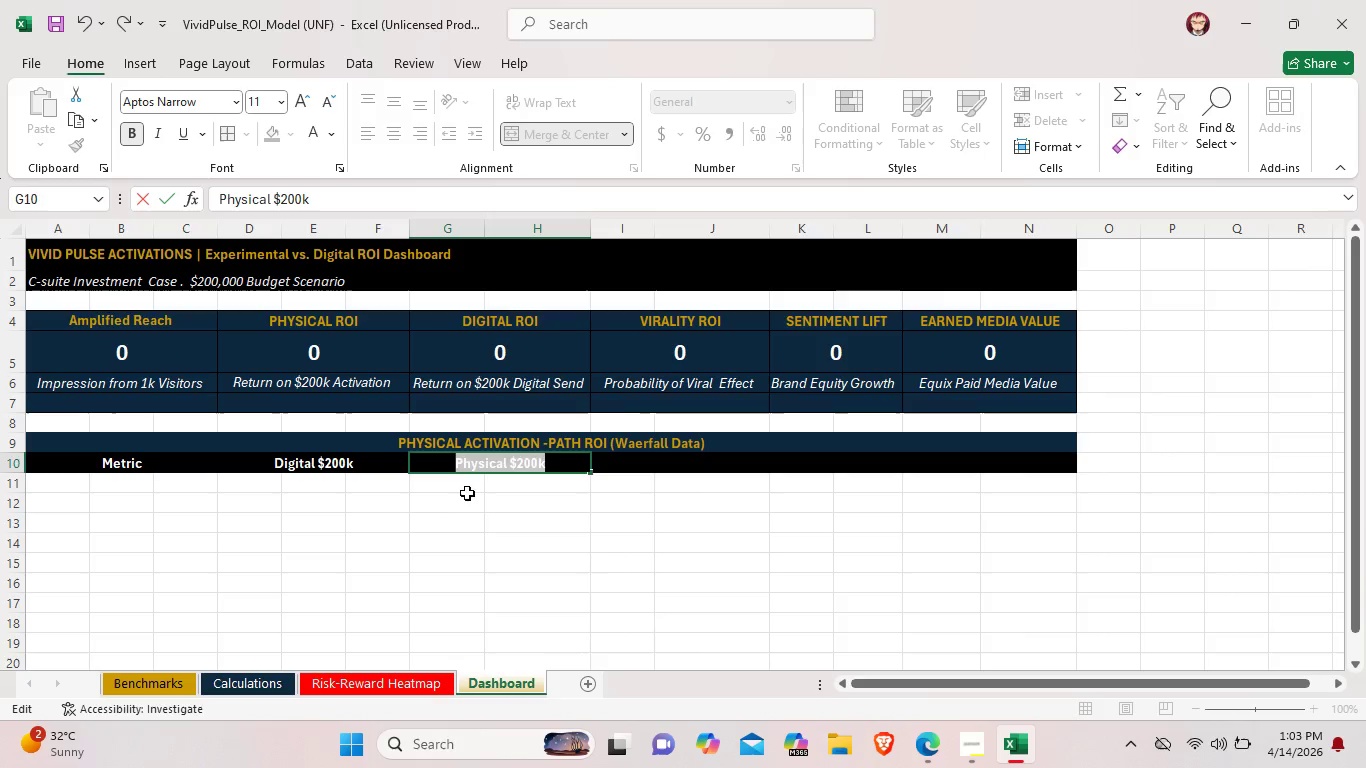 
left_click([482, 519])
 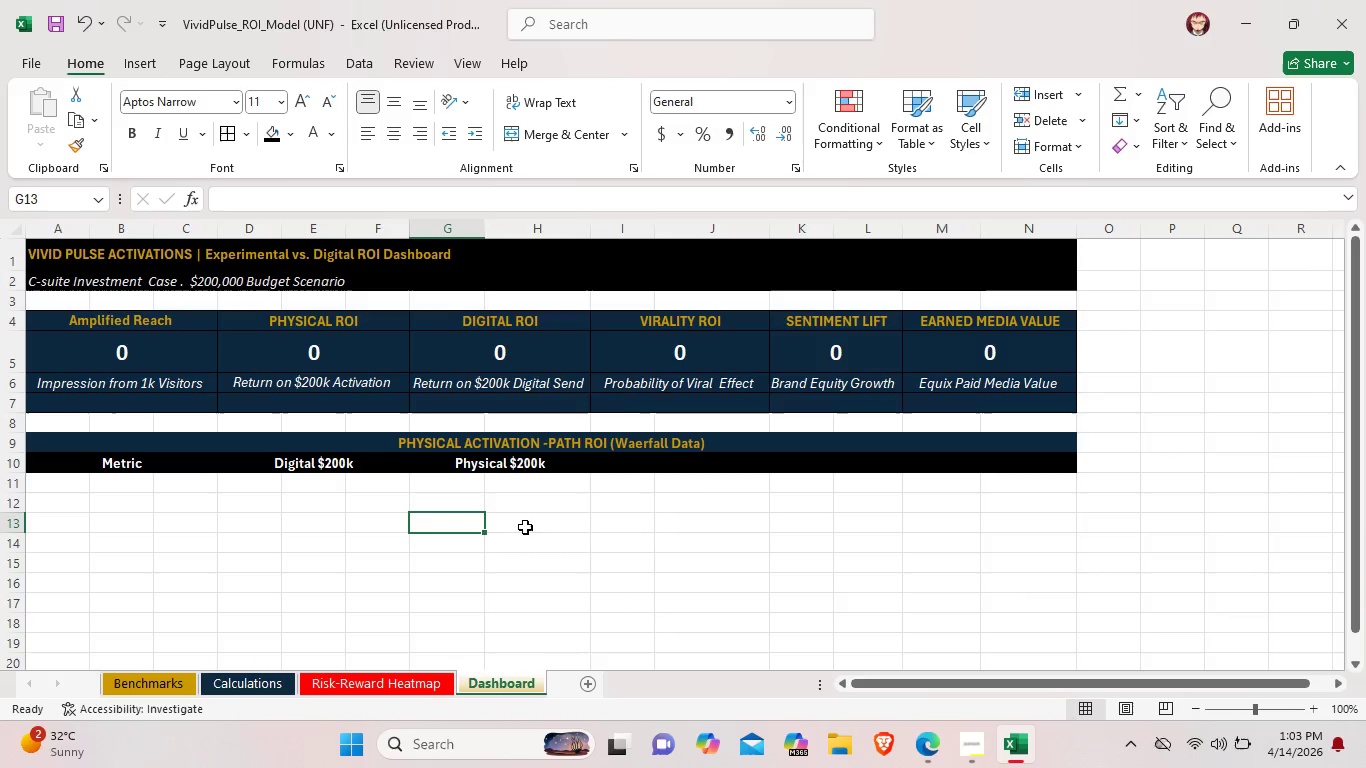 
left_click_drag(start_coordinate=[645, 463], to_coordinate=[714, 471])
 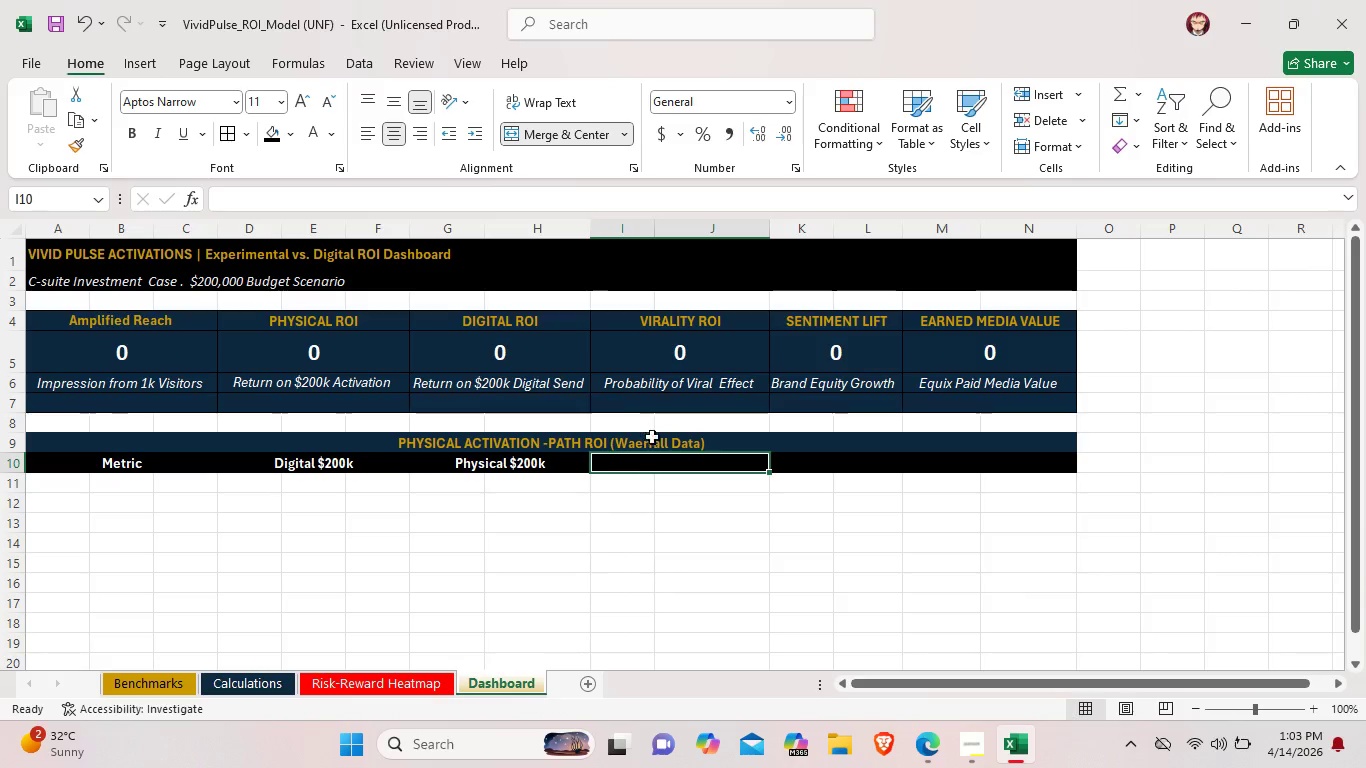 
left_click([671, 464])
 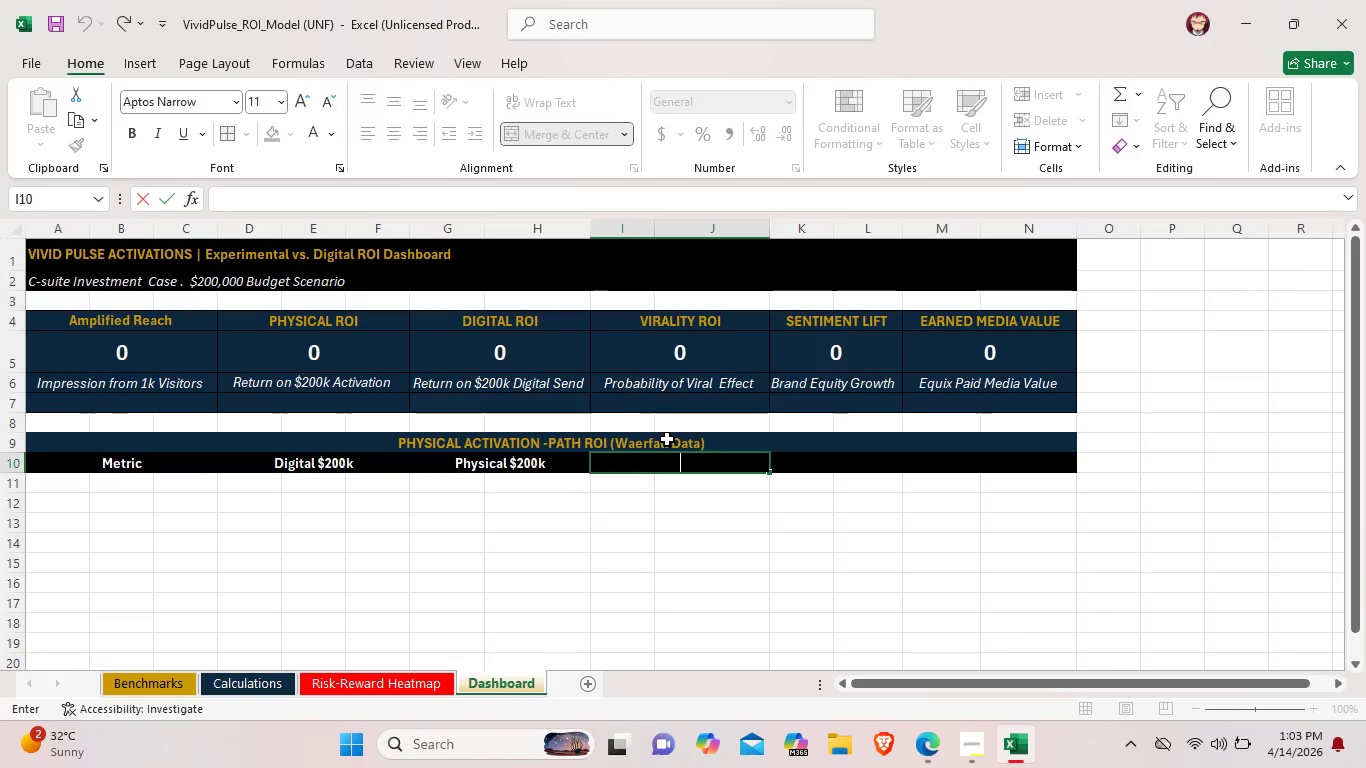 
type(Advabtage)
 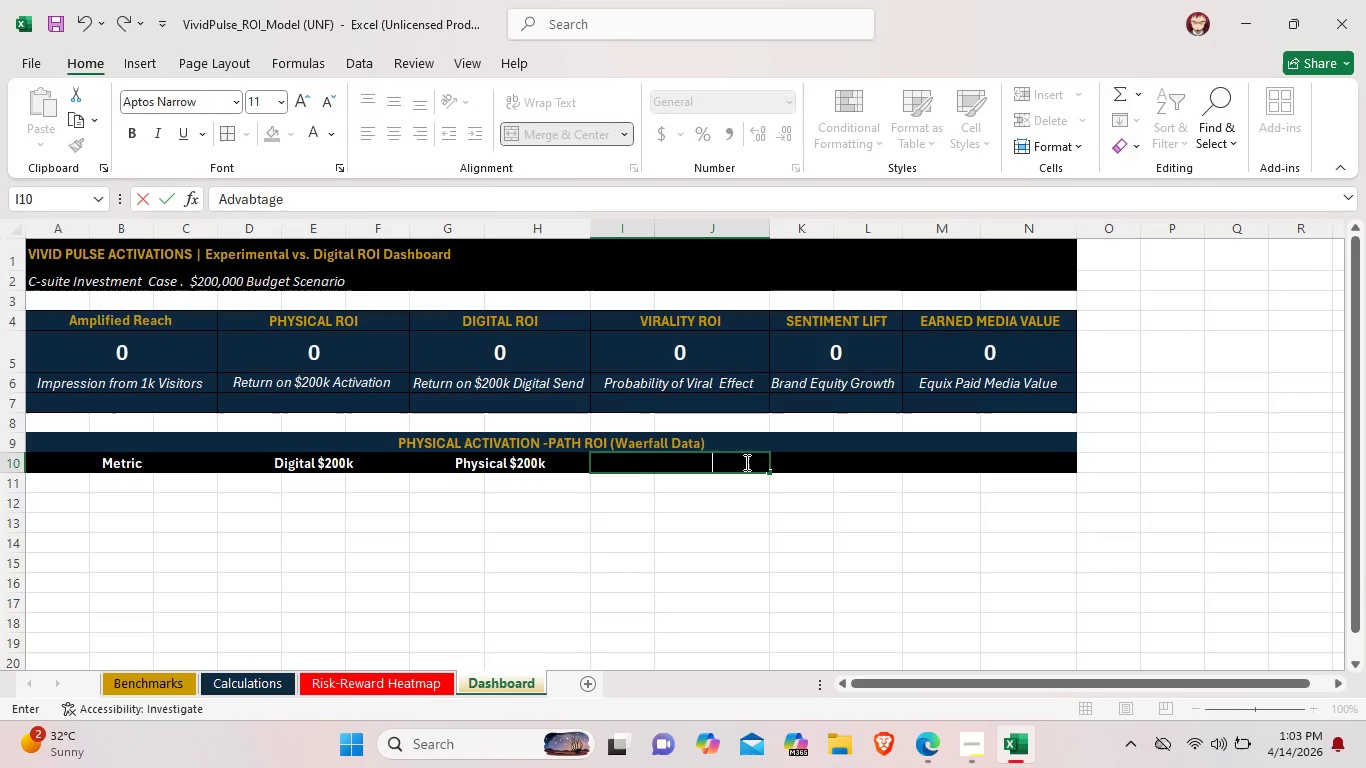 
left_click_drag(start_coordinate=[752, 464], to_coordinate=[588, 472])
 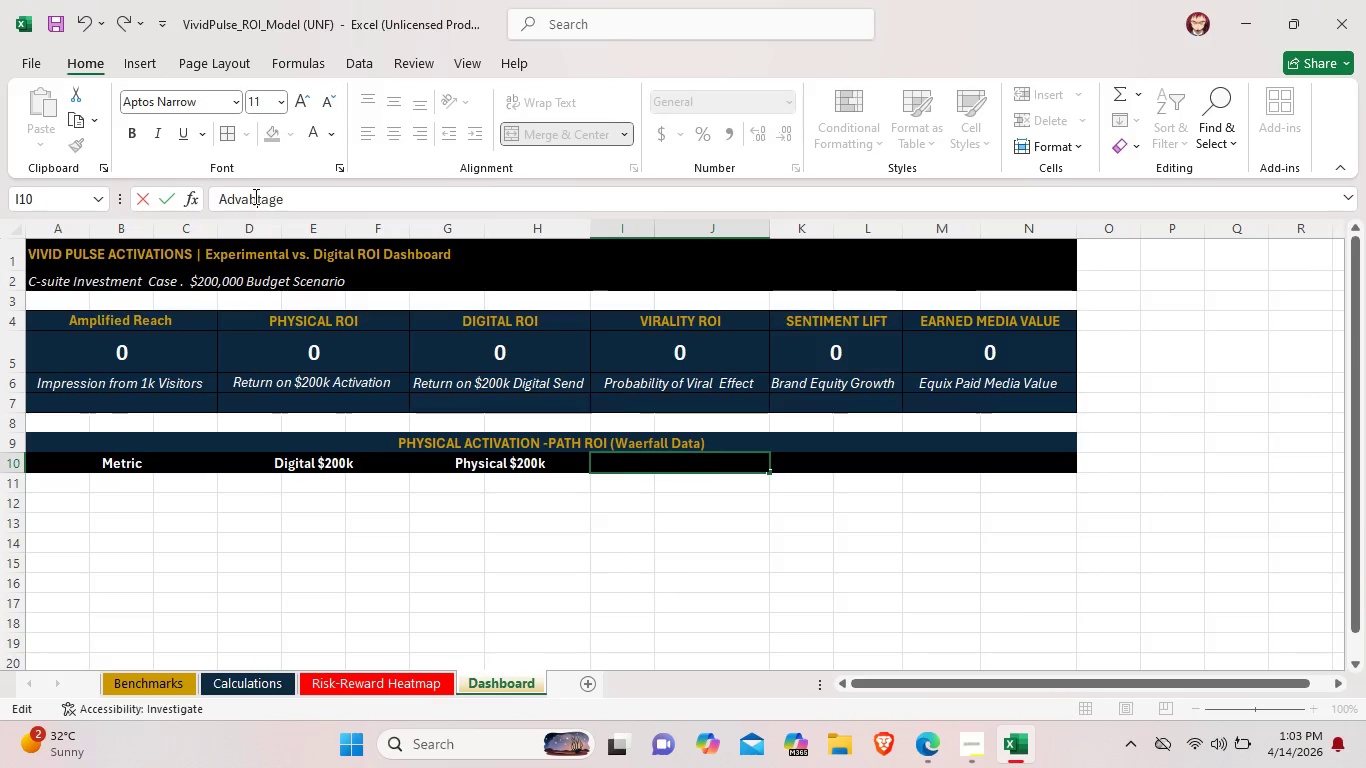 
left_click([254, 196])
 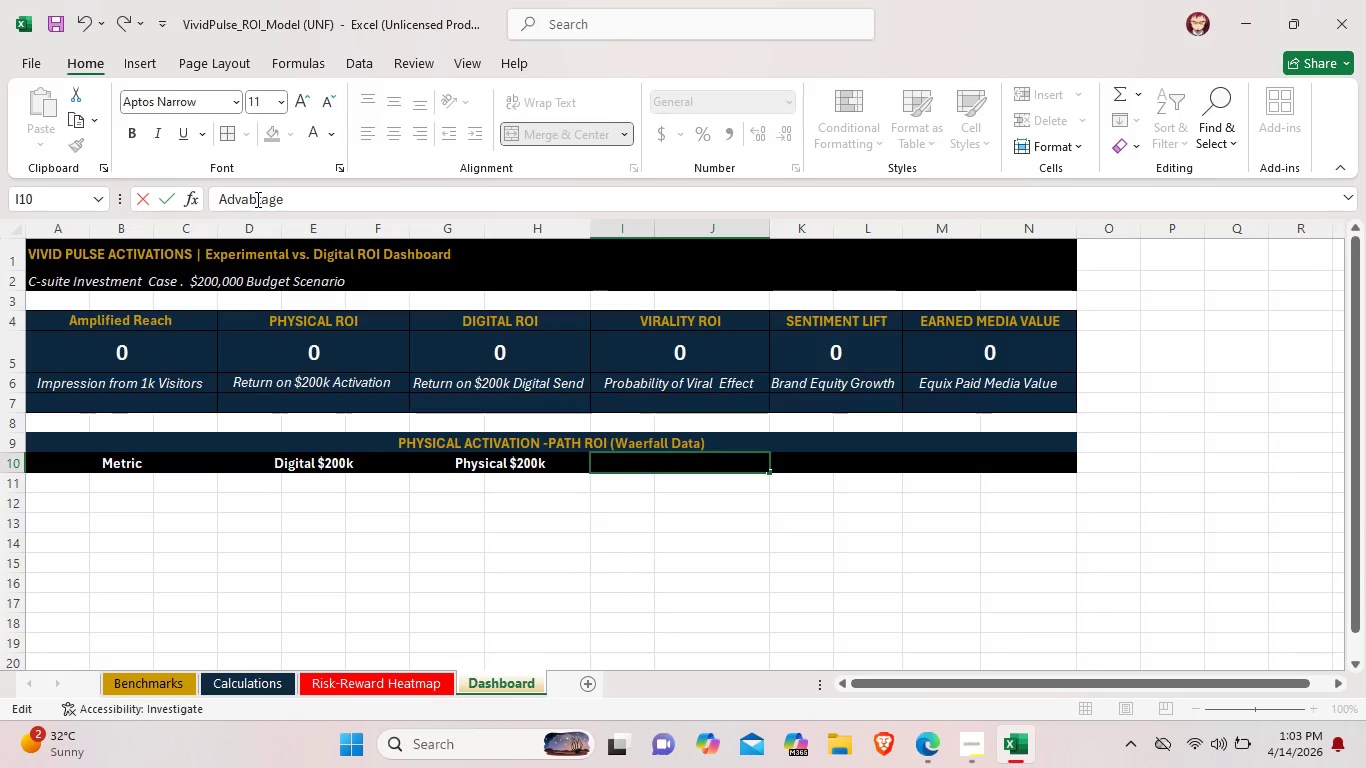 
key(Backspace)
 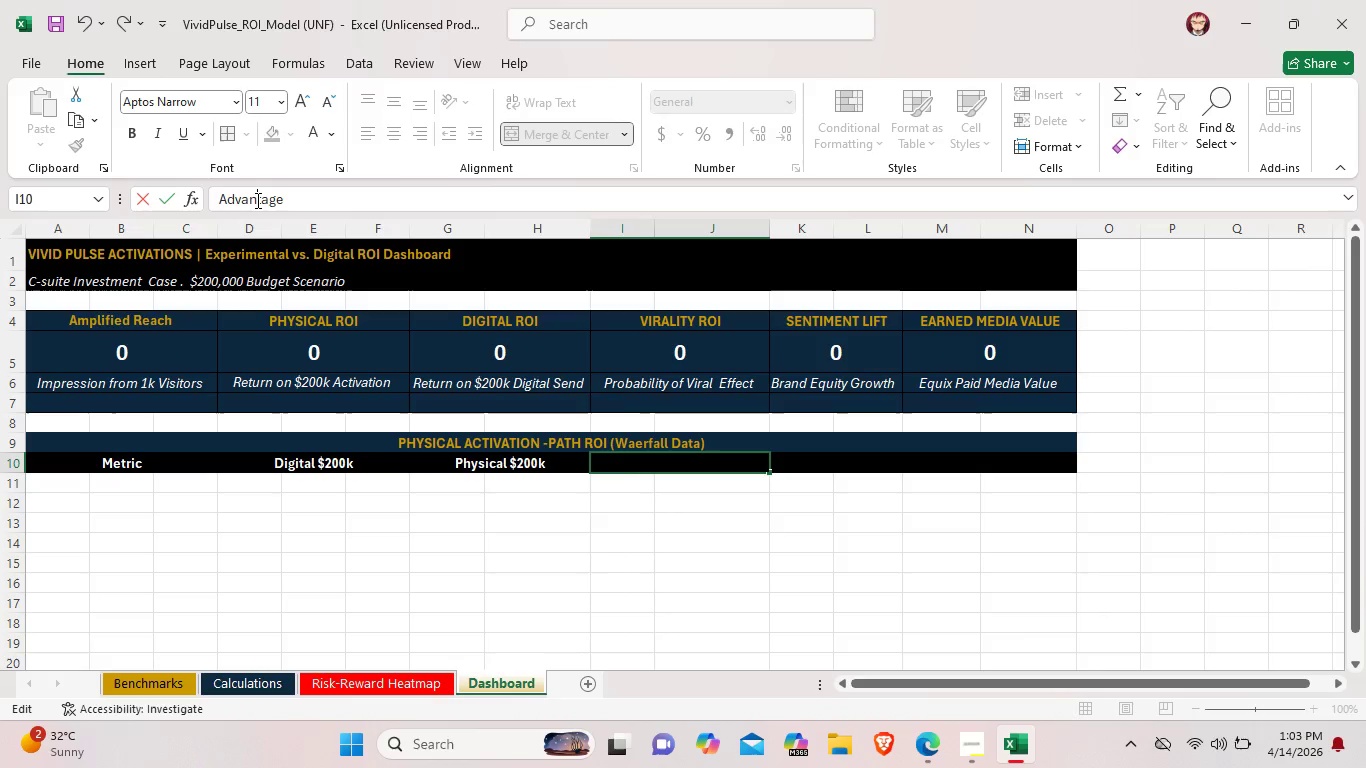 
key(N)
 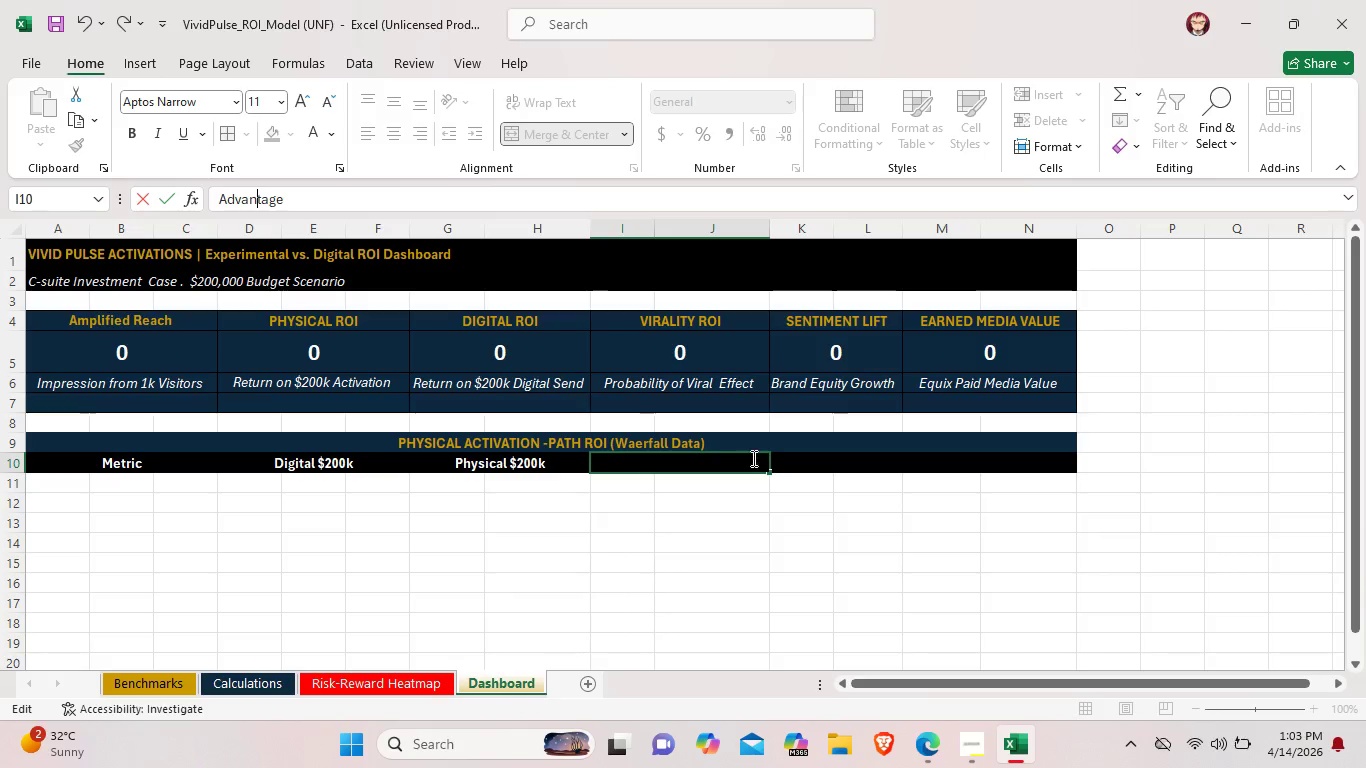 
left_click_drag(start_coordinate=[757, 461], to_coordinate=[585, 454])
 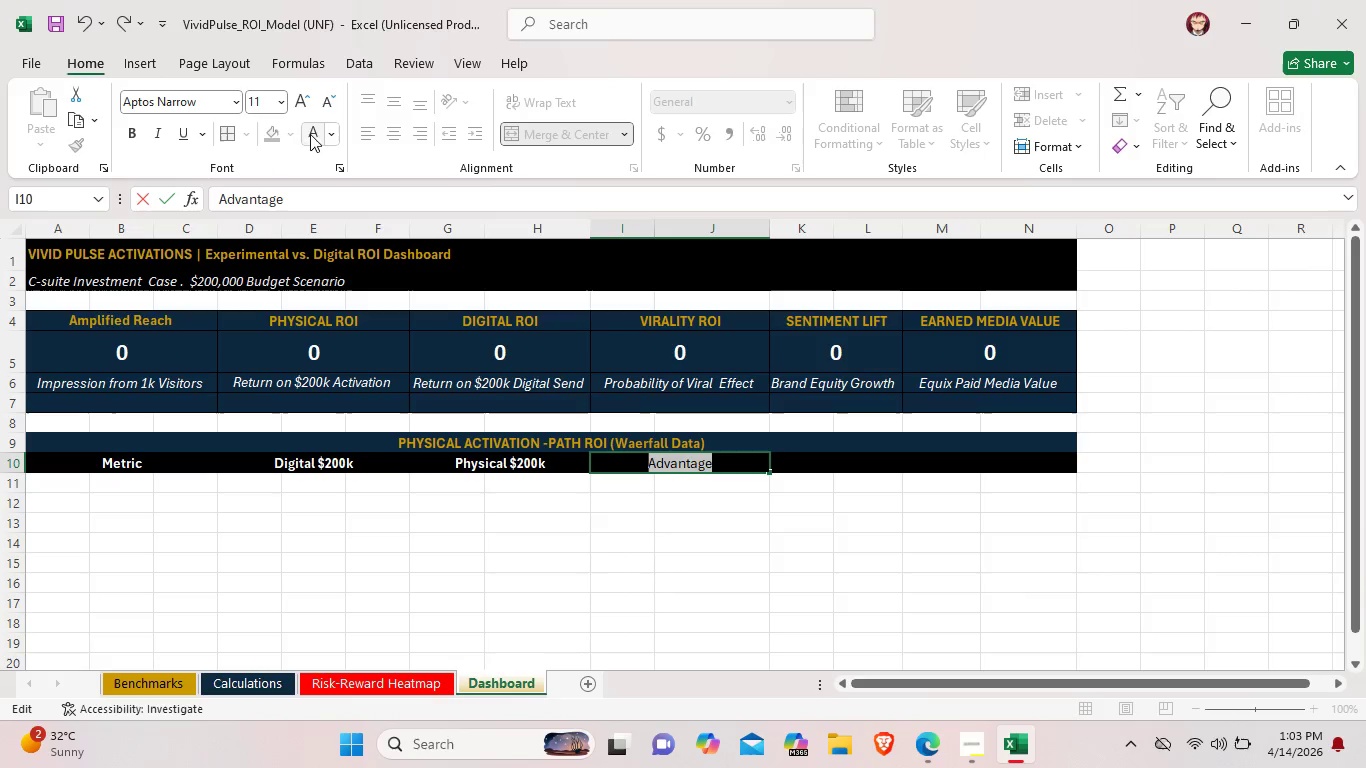 
left_click([313, 133])
 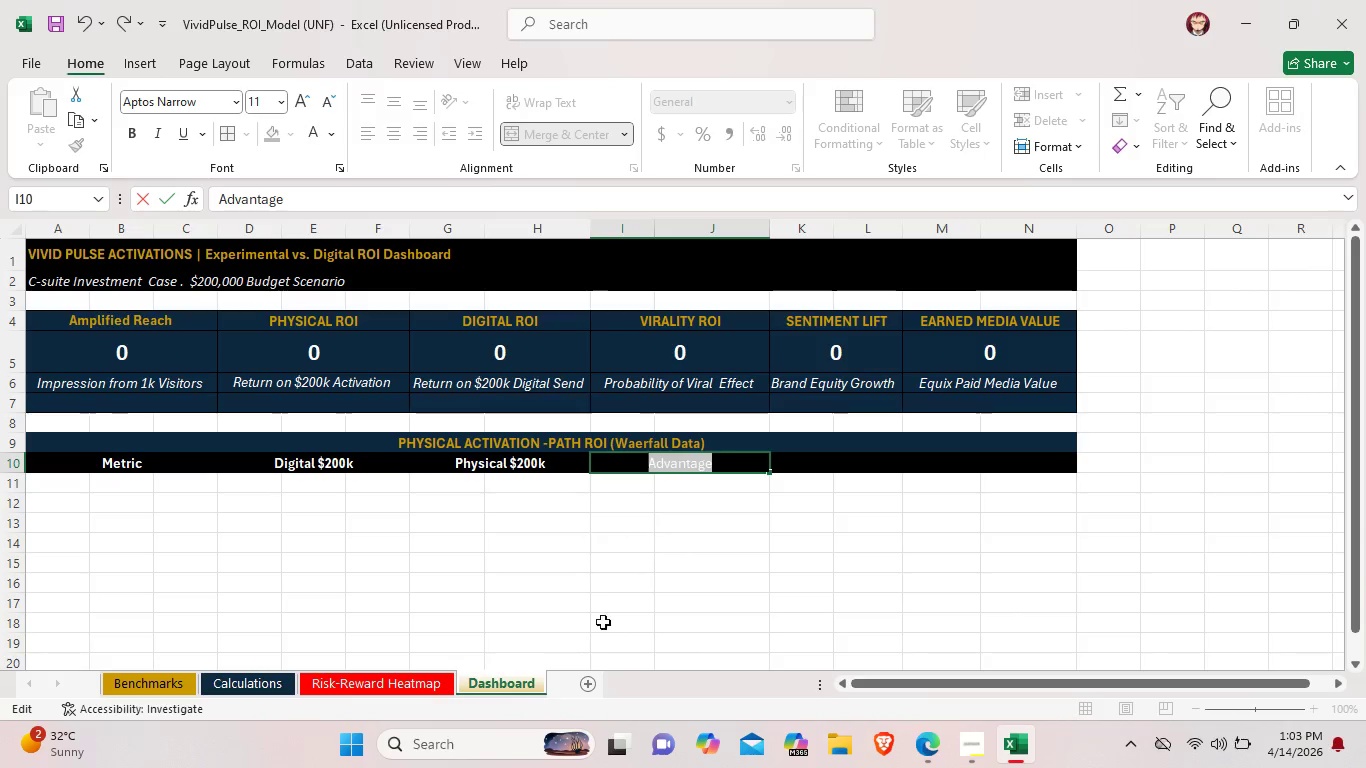 
left_click([609, 629])
 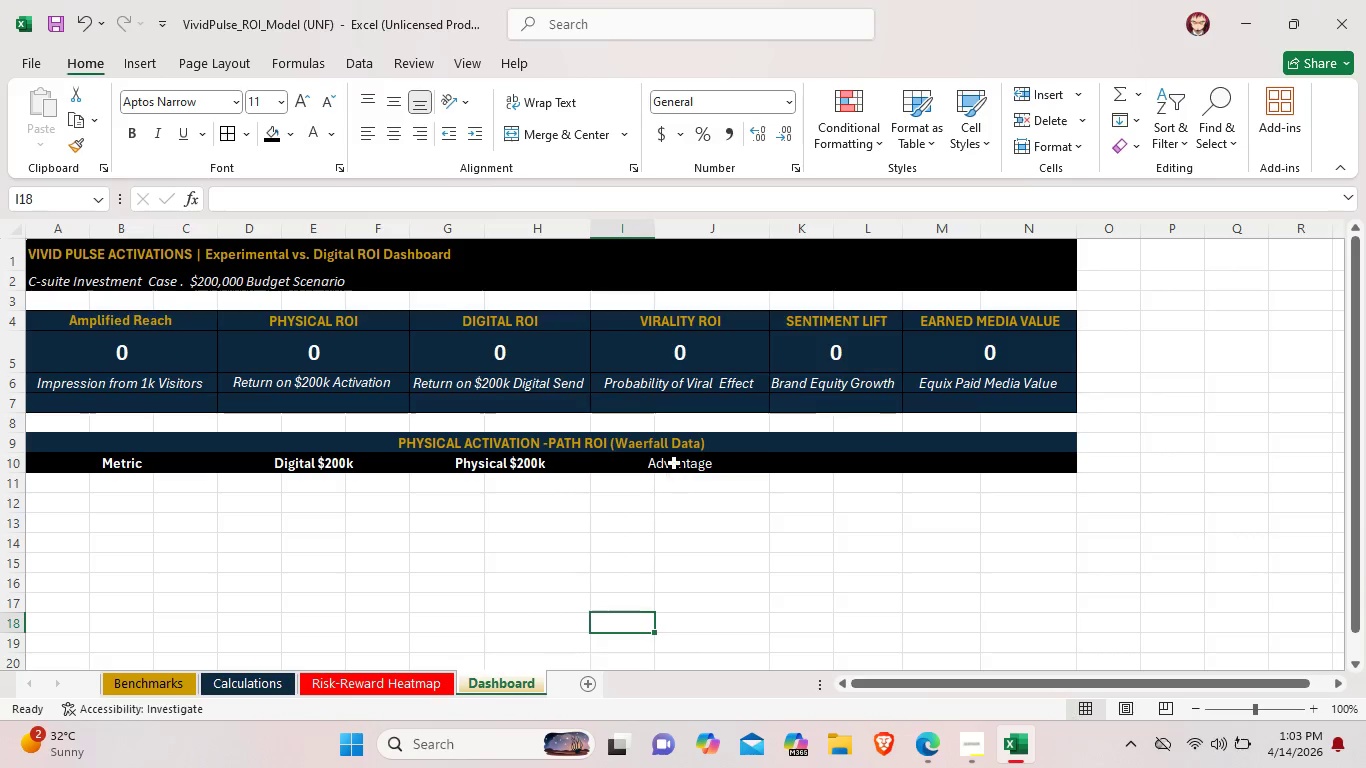 
left_click([674, 463])
 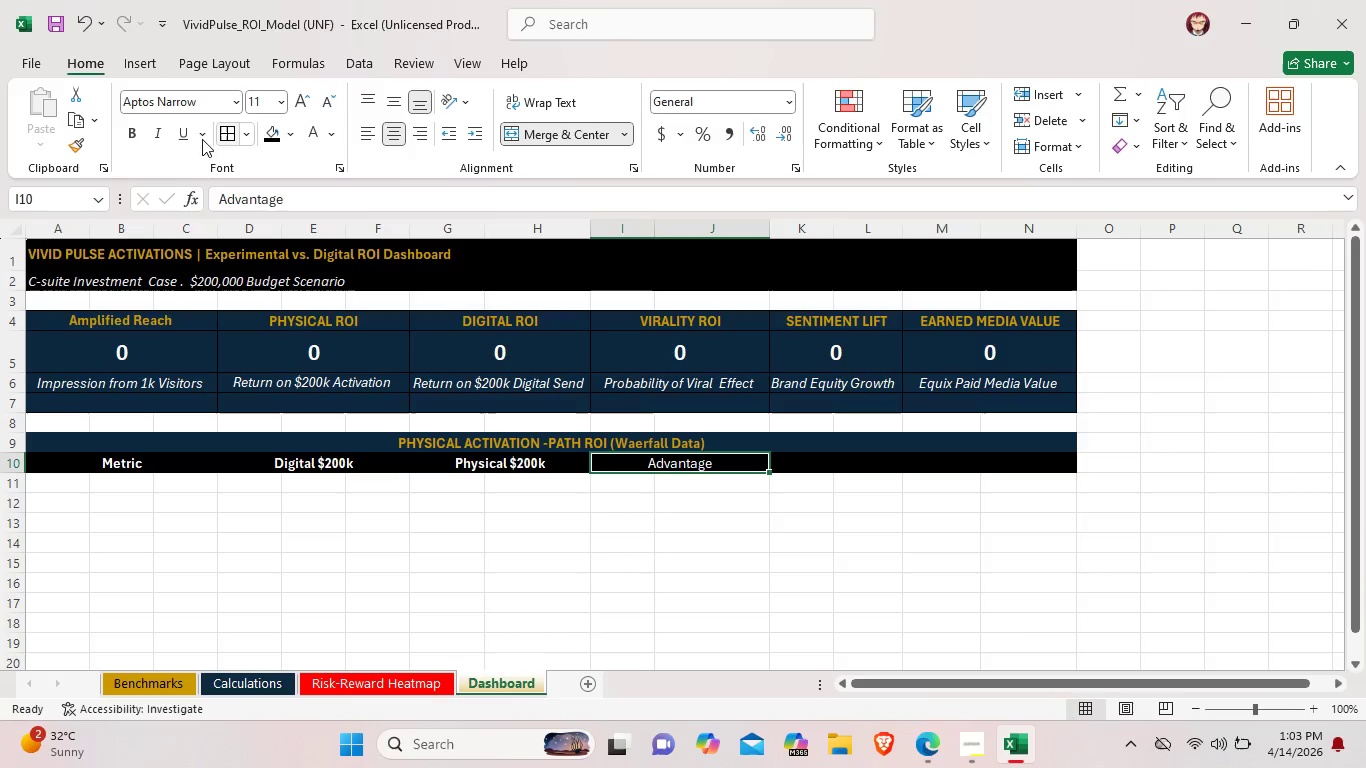 
left_click([127, 135])
 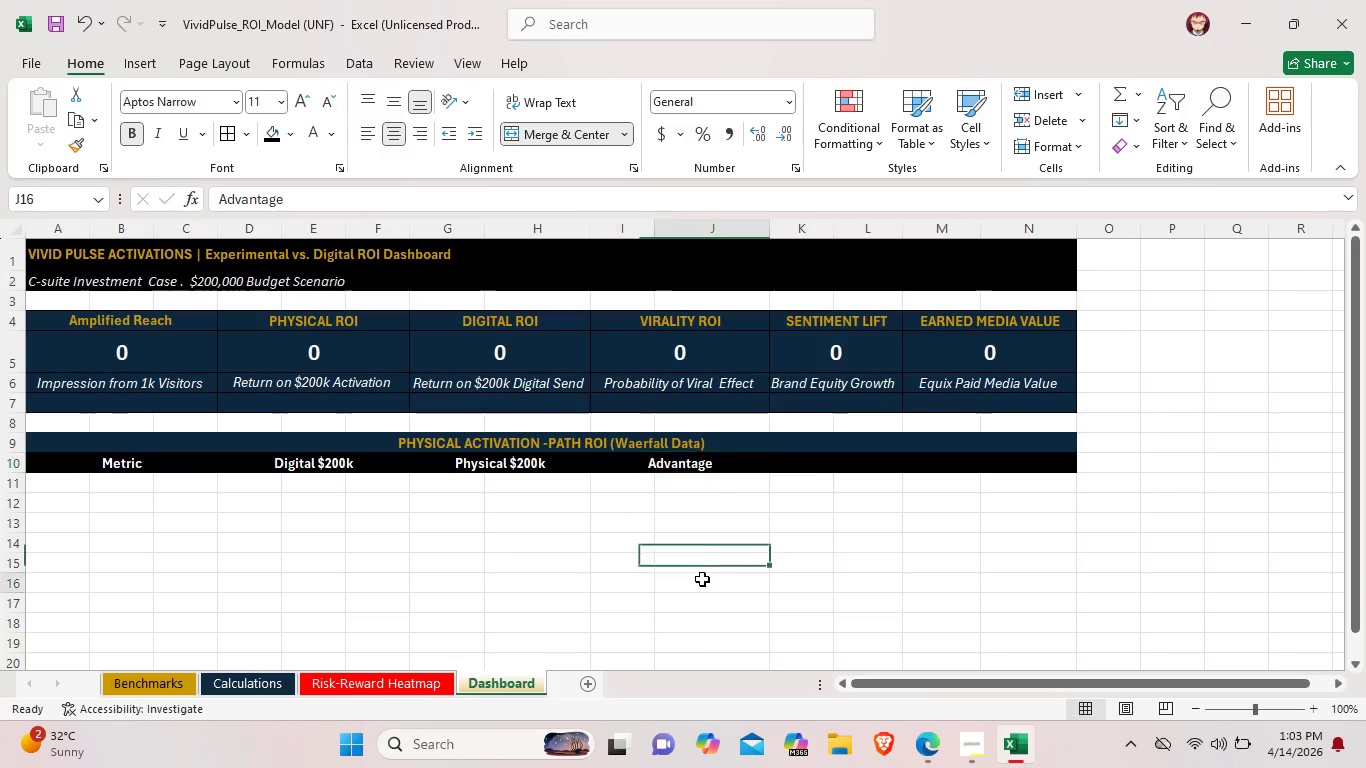 
left_click([702, 579])
 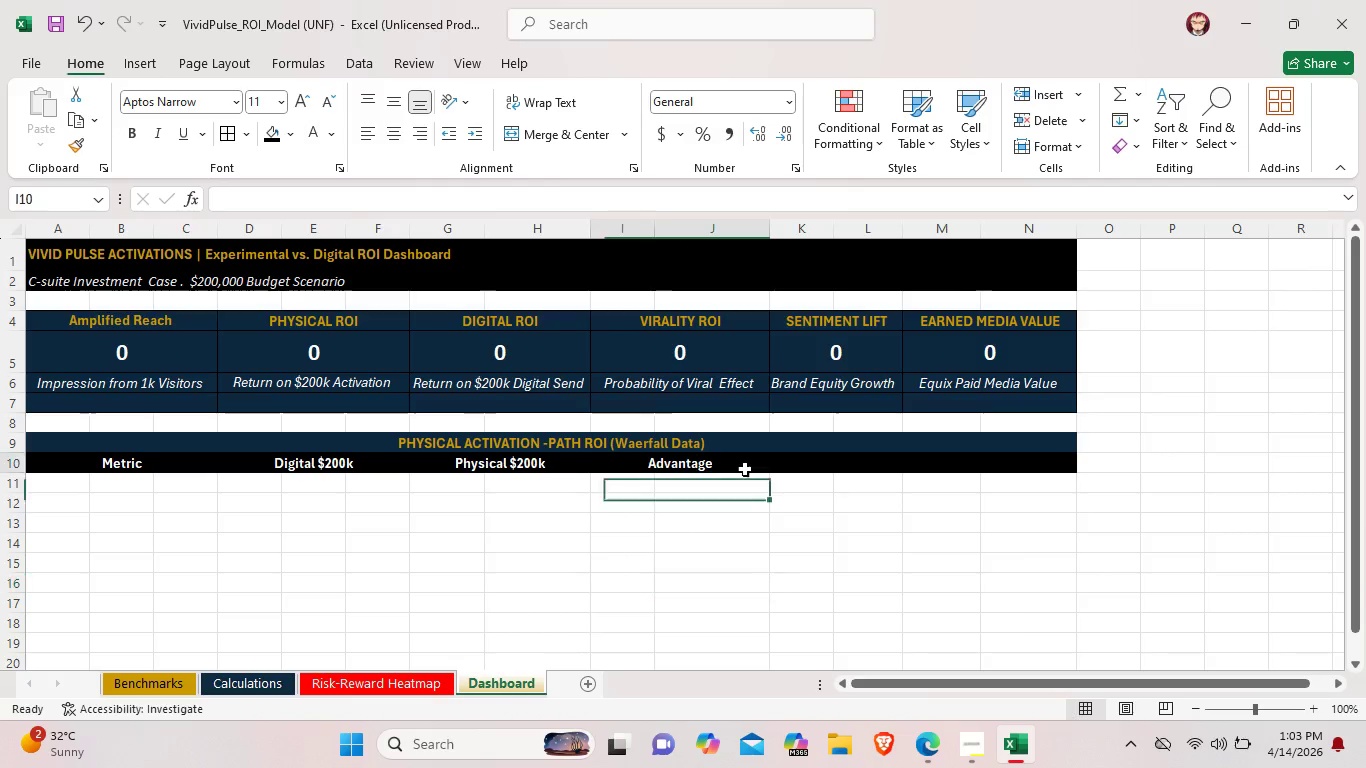 
left_click_drag(start_coordinate=[745, 469], to_coordinate=[617, 466])
 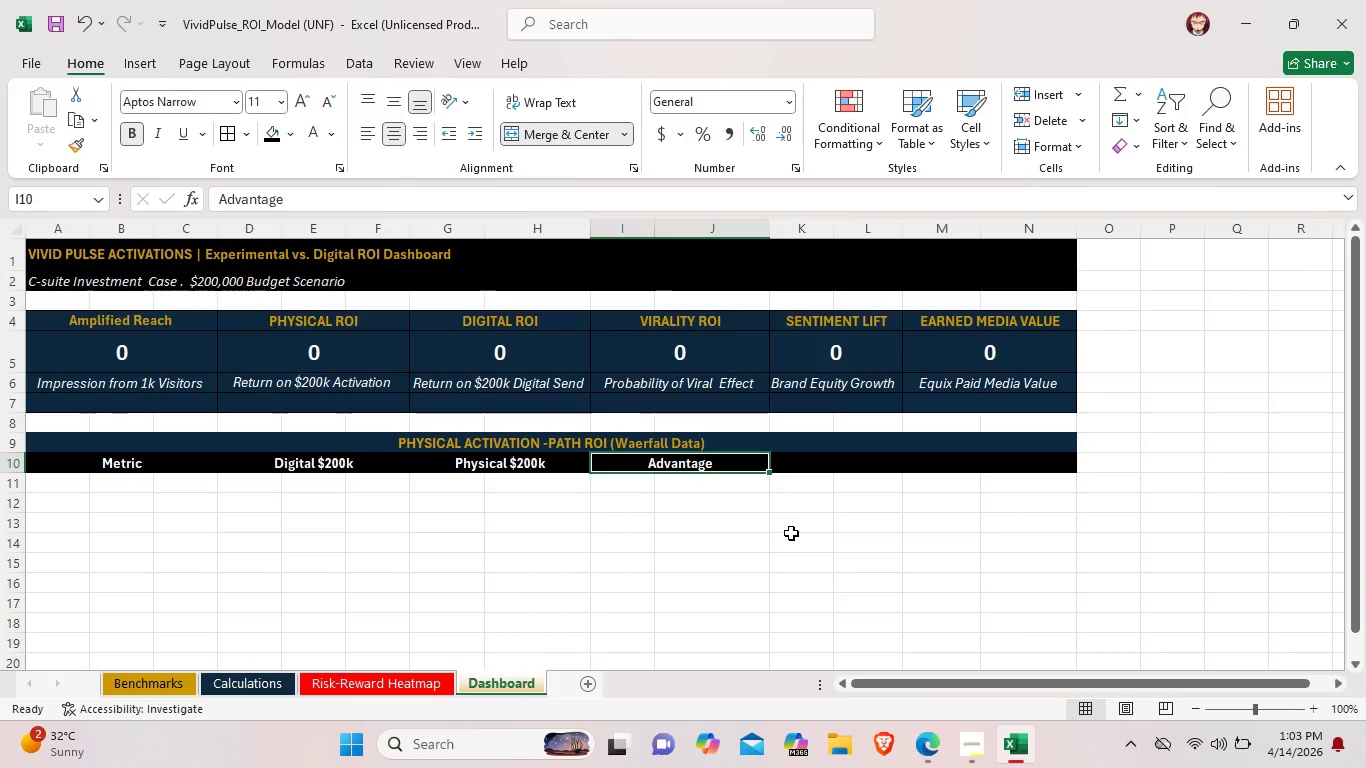 
left_click([791, 533])
 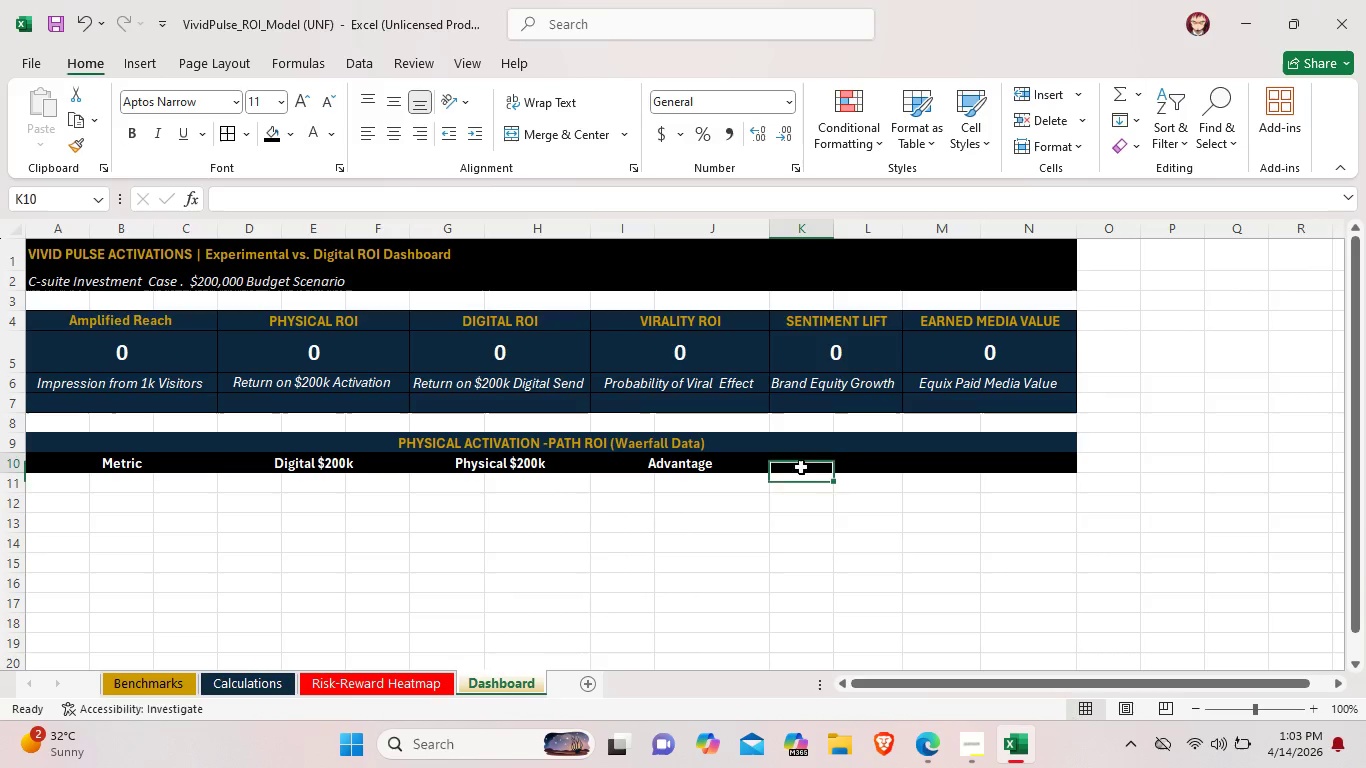 
left_click_drag(start_coordinate=[801, 467], to_coordinate=[868, 465])
 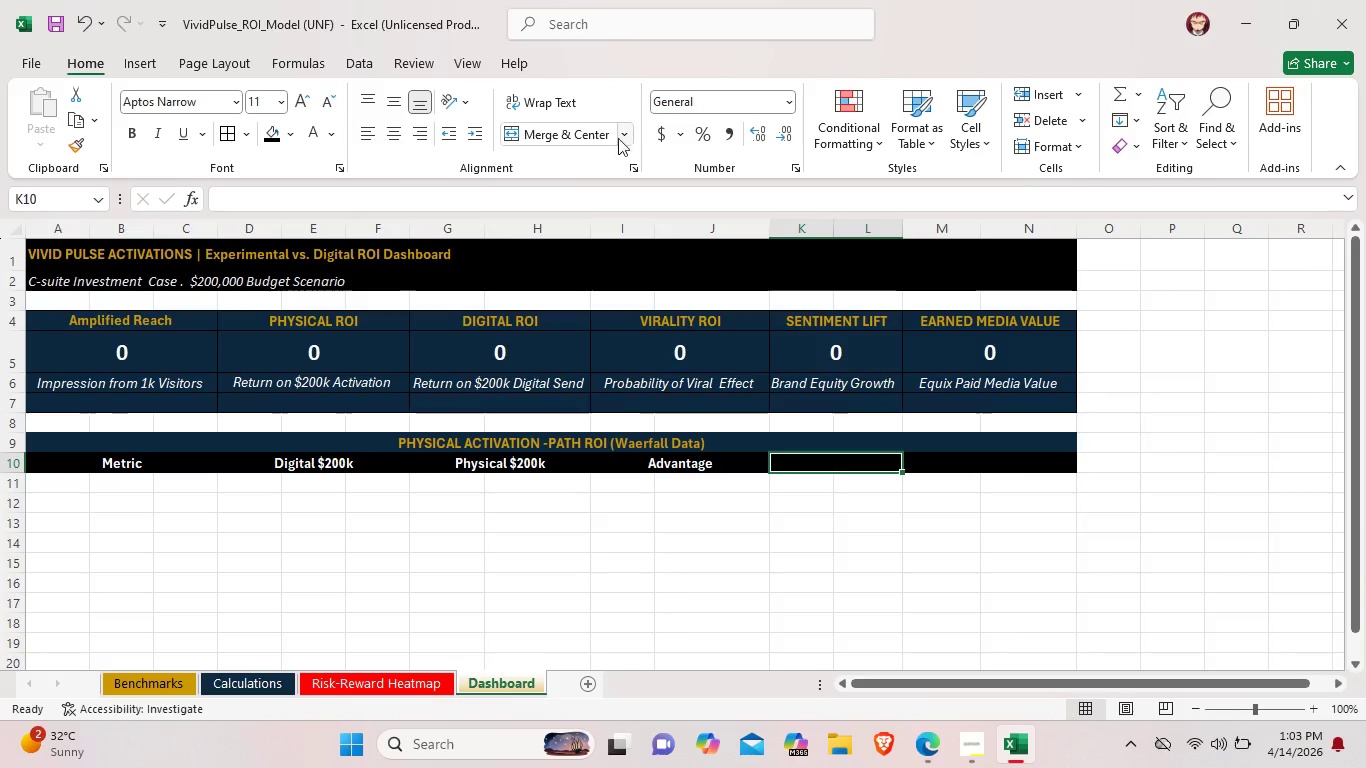 
left_click([581, 127])
 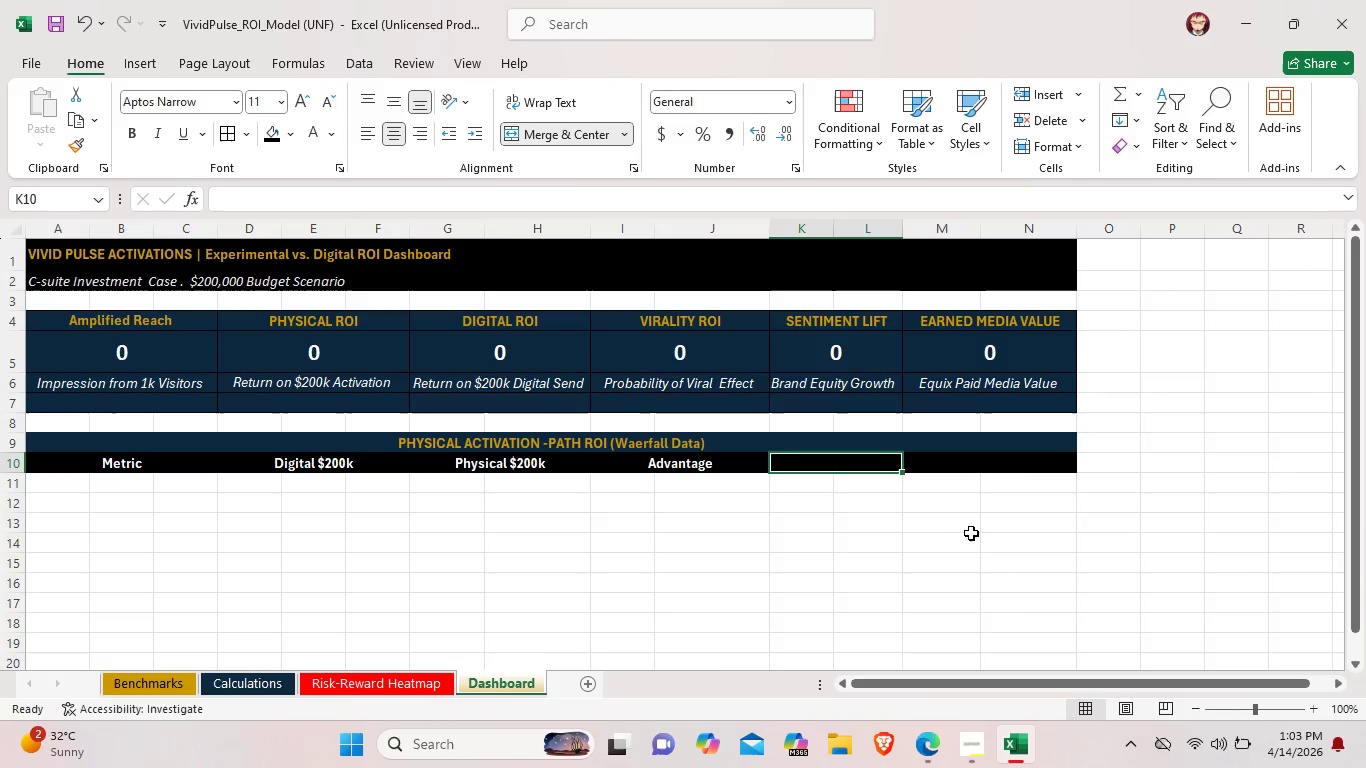 
wait(5.53)
 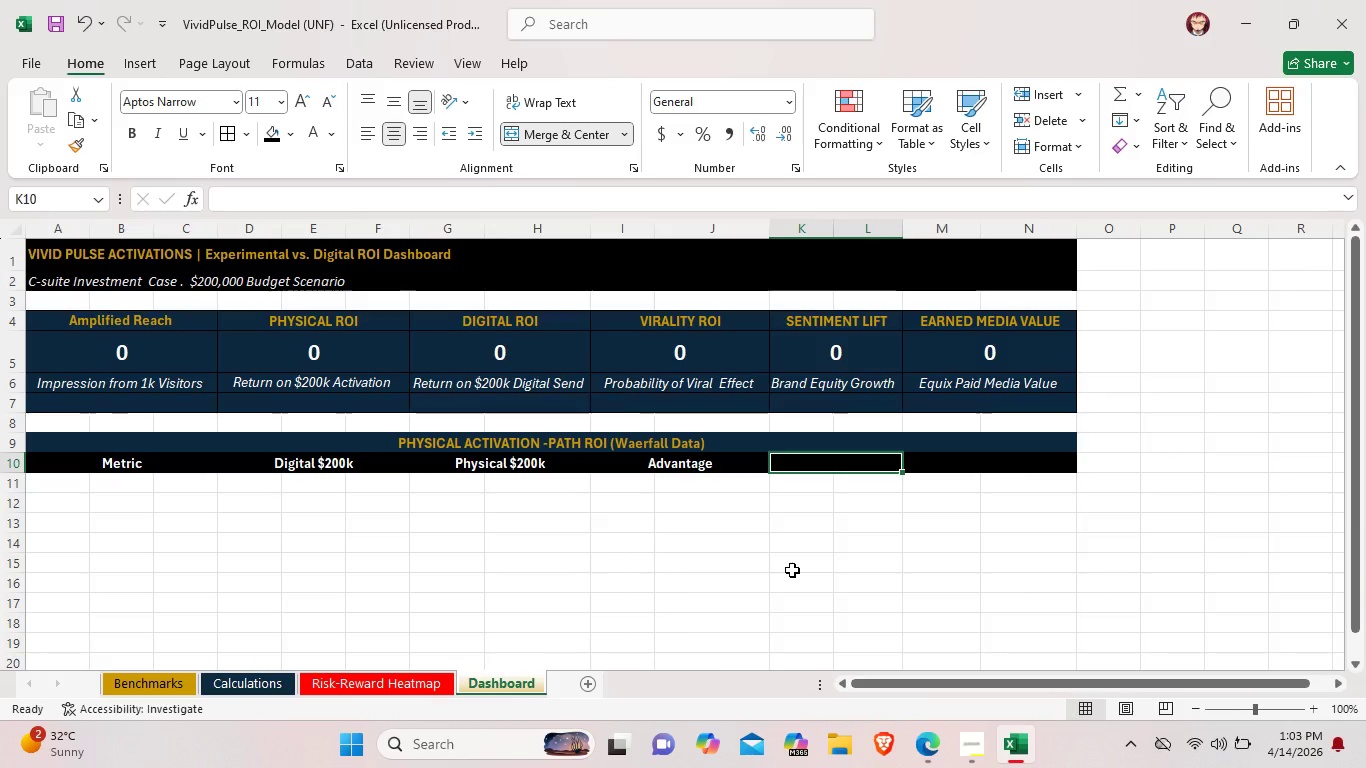 
left_click([989, 466])
 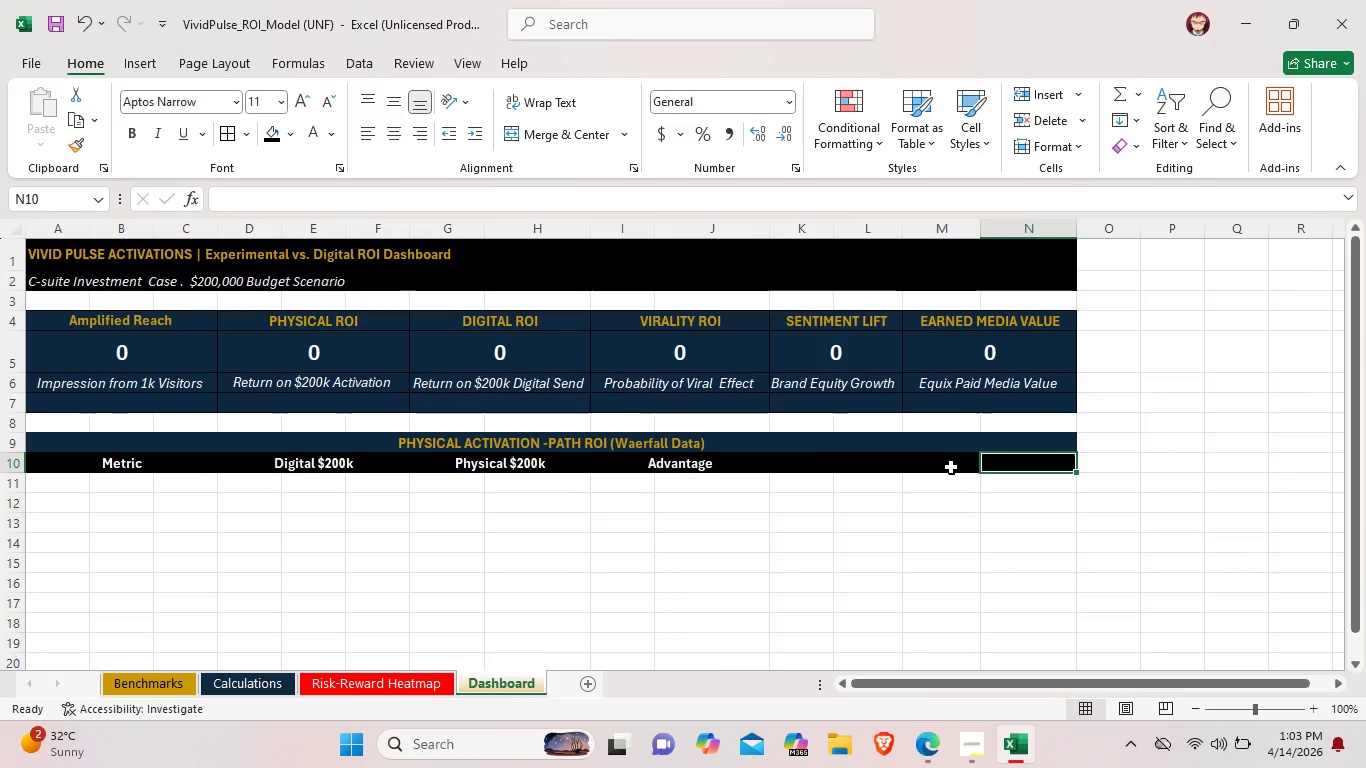 
left_click_drag(start_coordinate=[951, 467], to_coordinate=[1016, 470])
 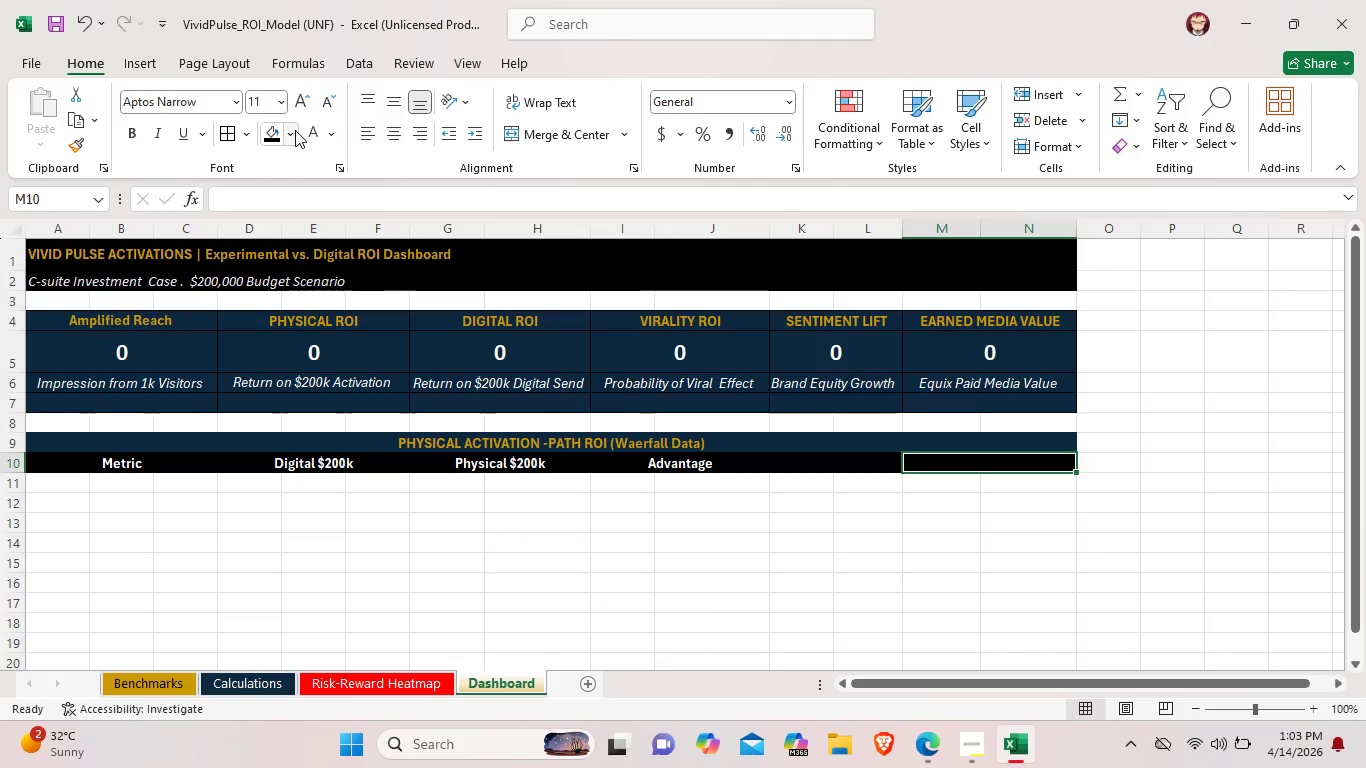 
left_click([294, 130])
 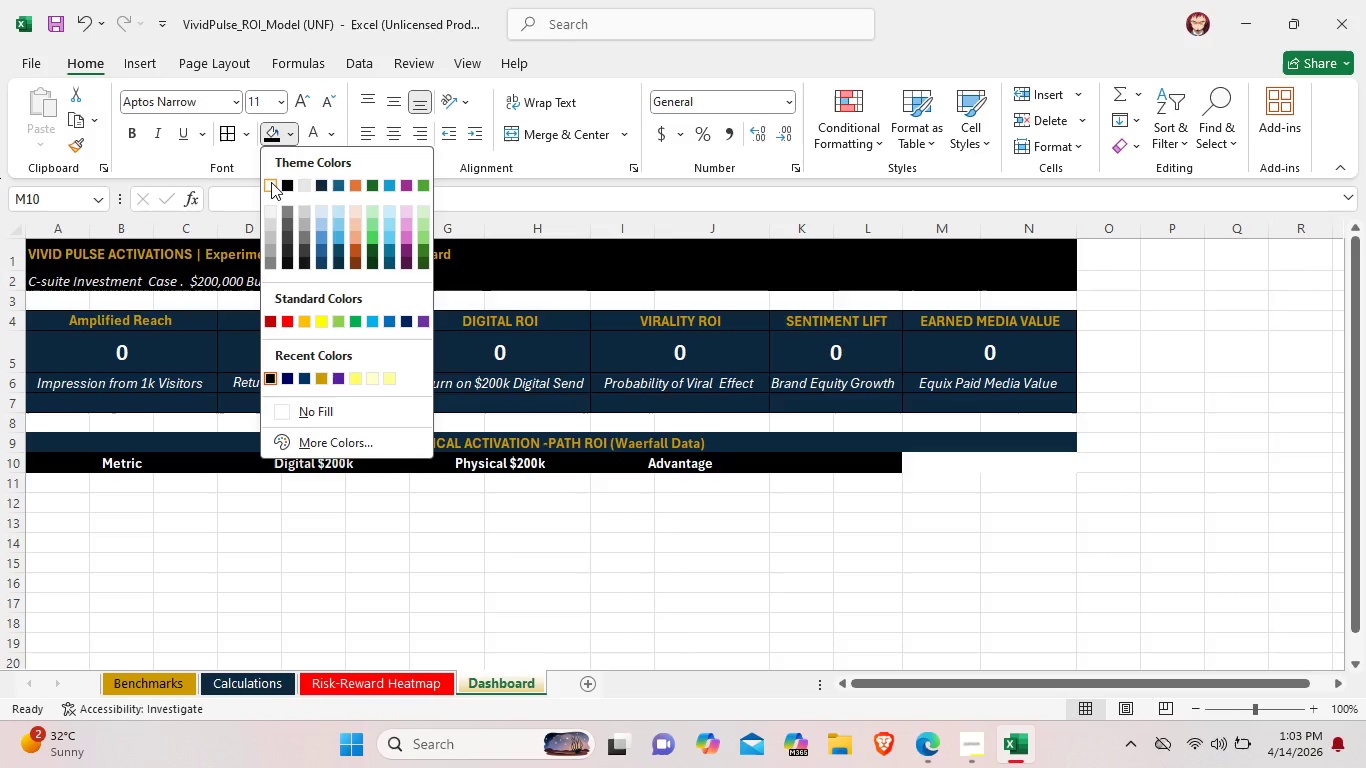 
left_click([271, 182])
 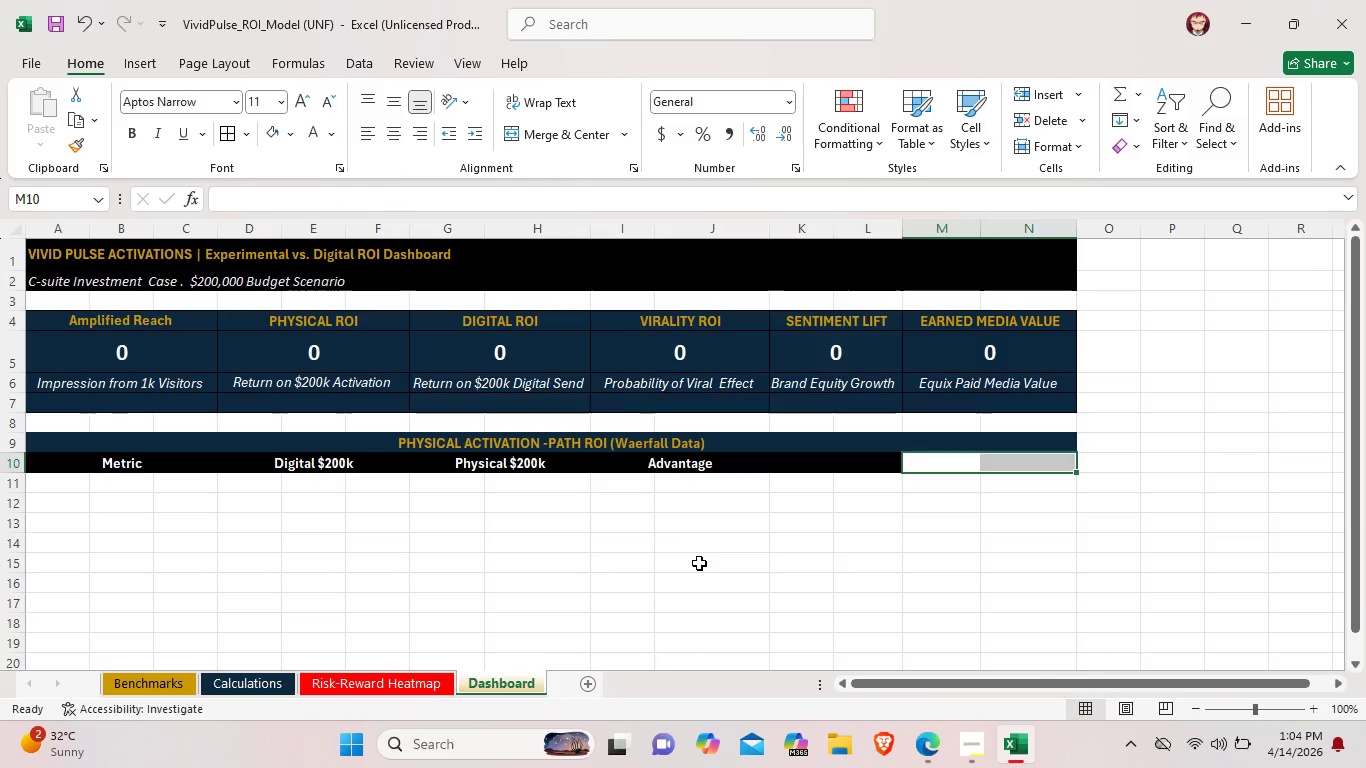 
left_click([699, 563])
 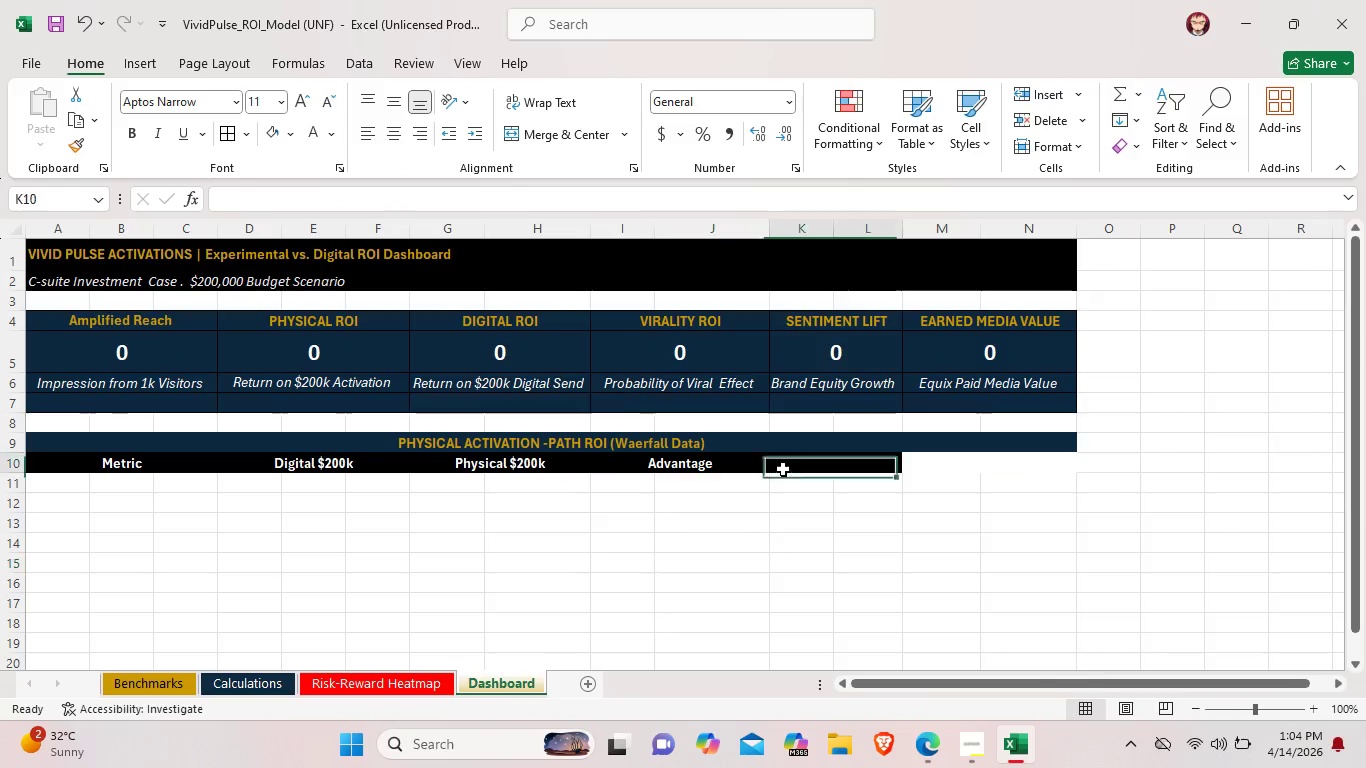 
left_click_drag(start_coordinate=[783, 469], to_coordinate=[818, 467])
 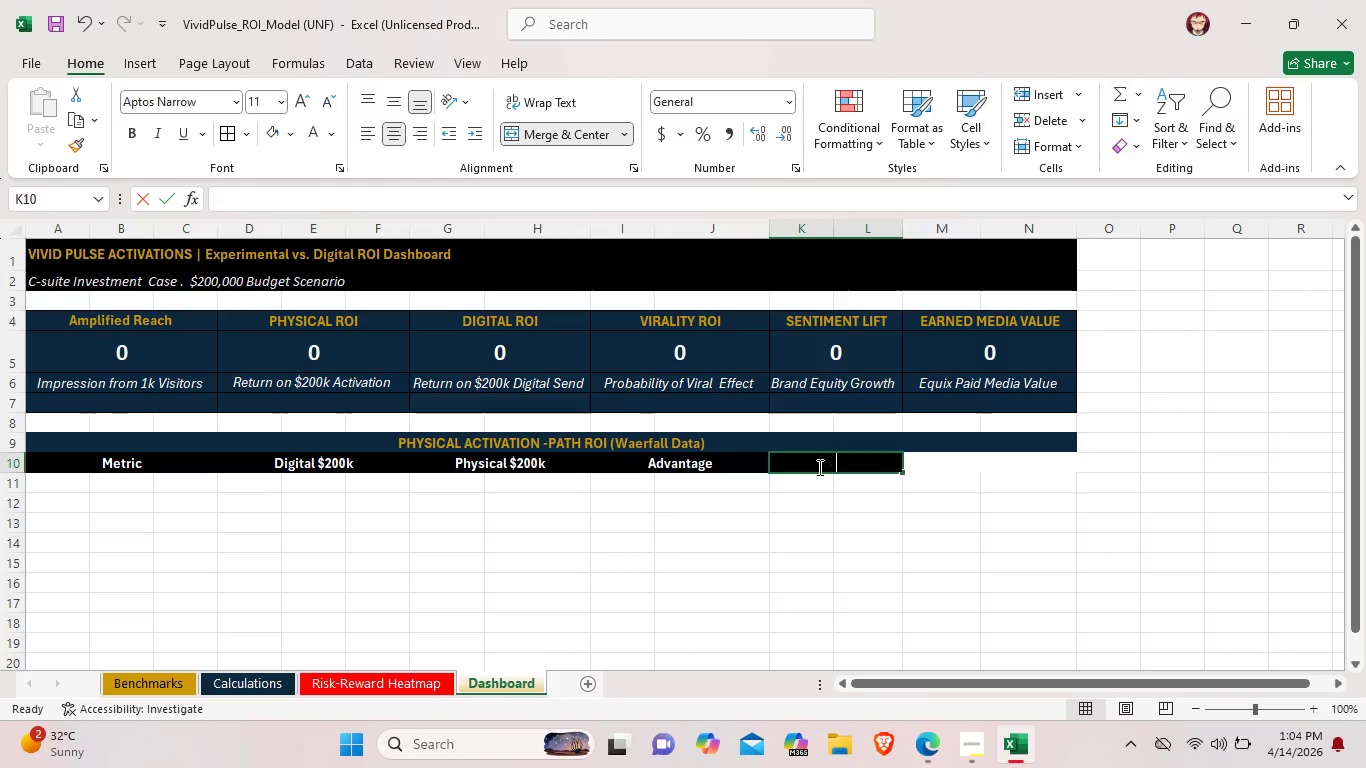 
double_click([818, 467])
 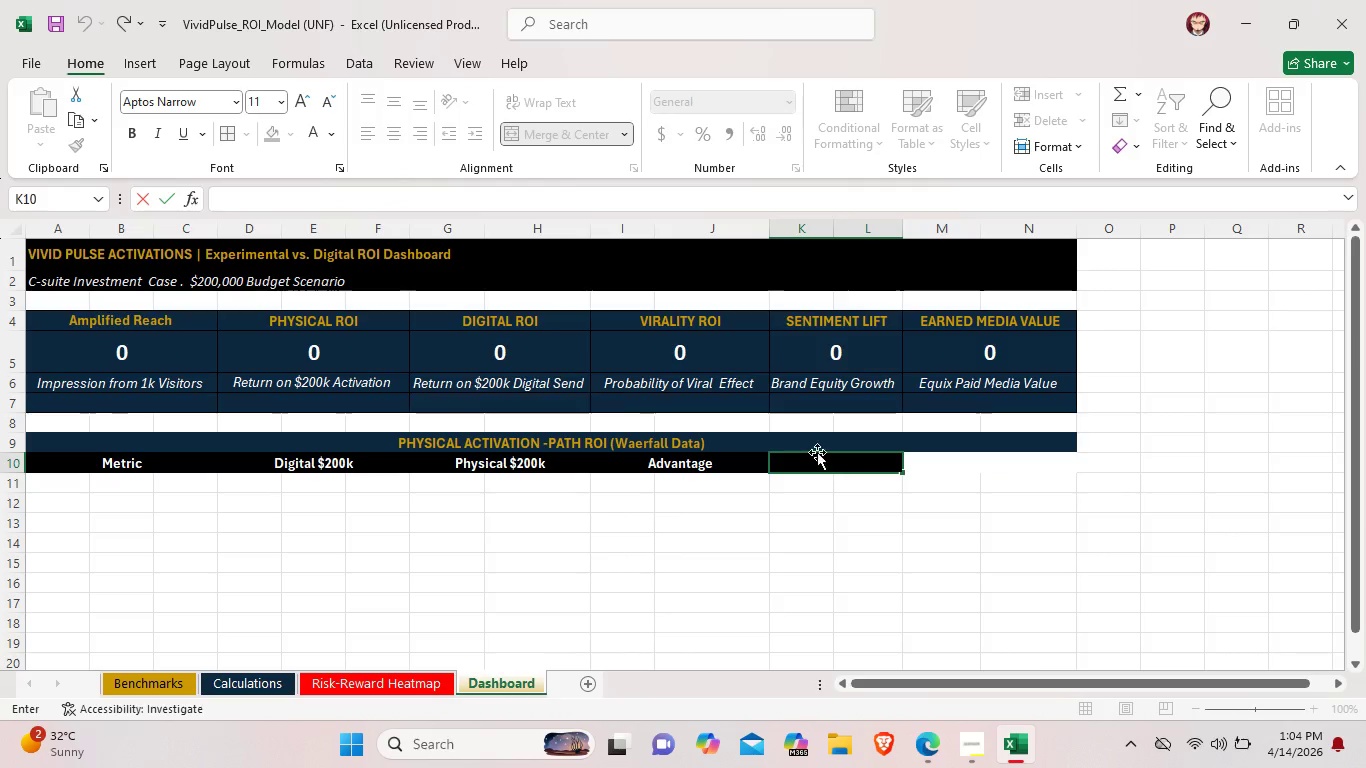 
left_click([150, 58])
 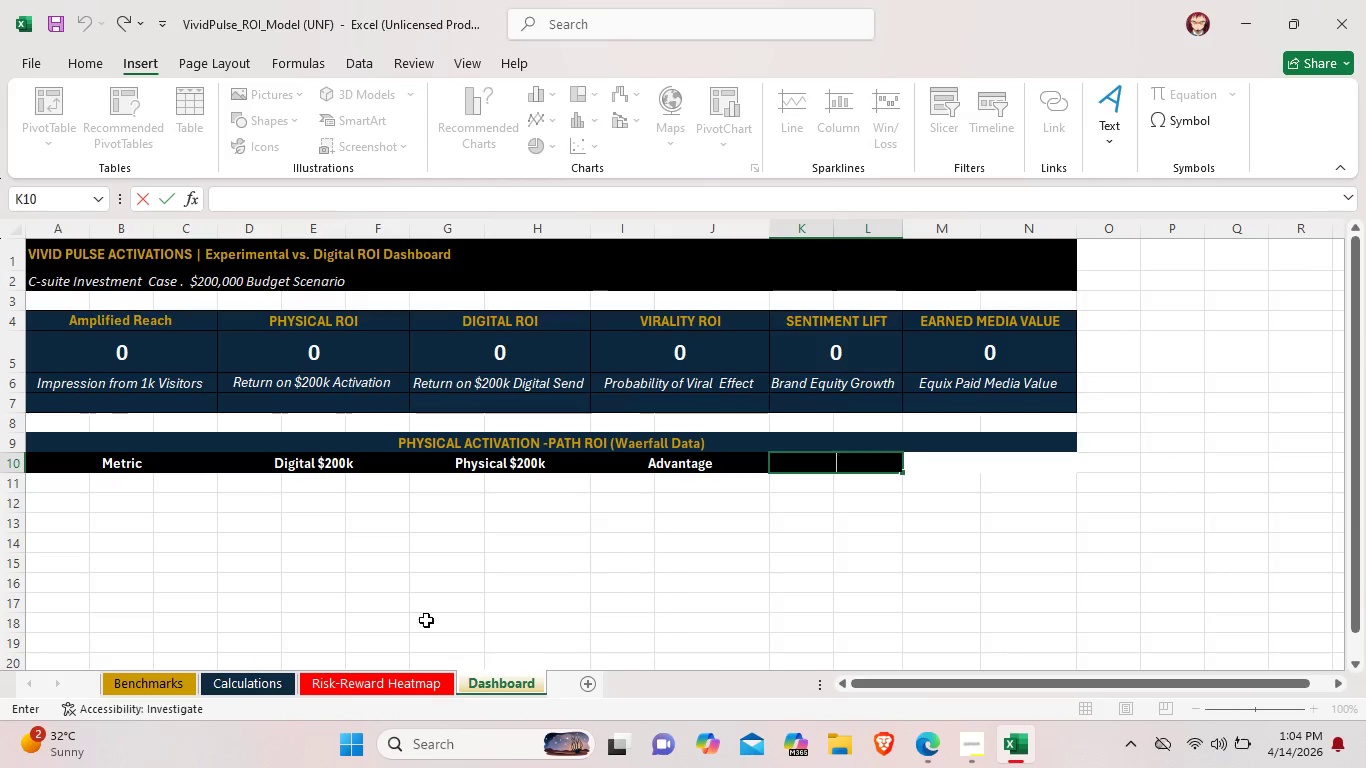 
left_click([573, 584])
 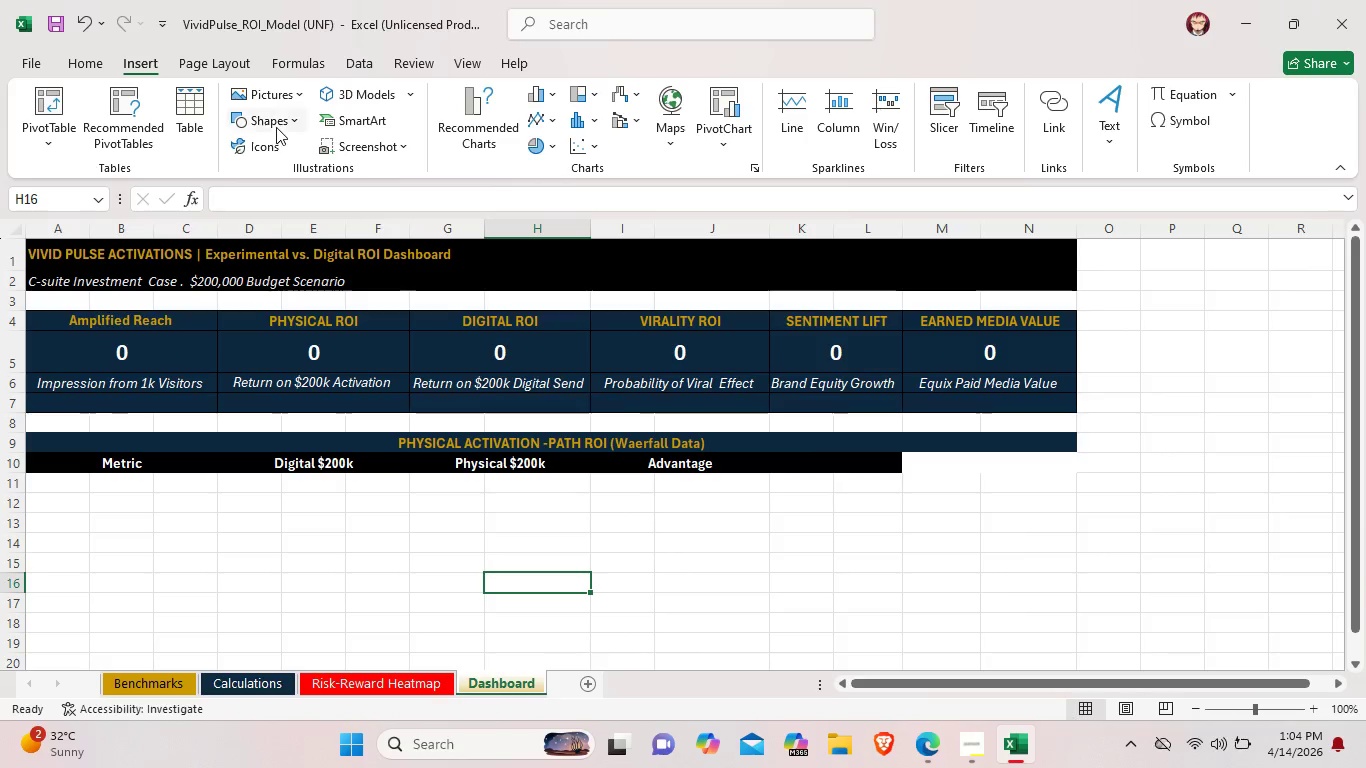 
left_click([273, 127])
 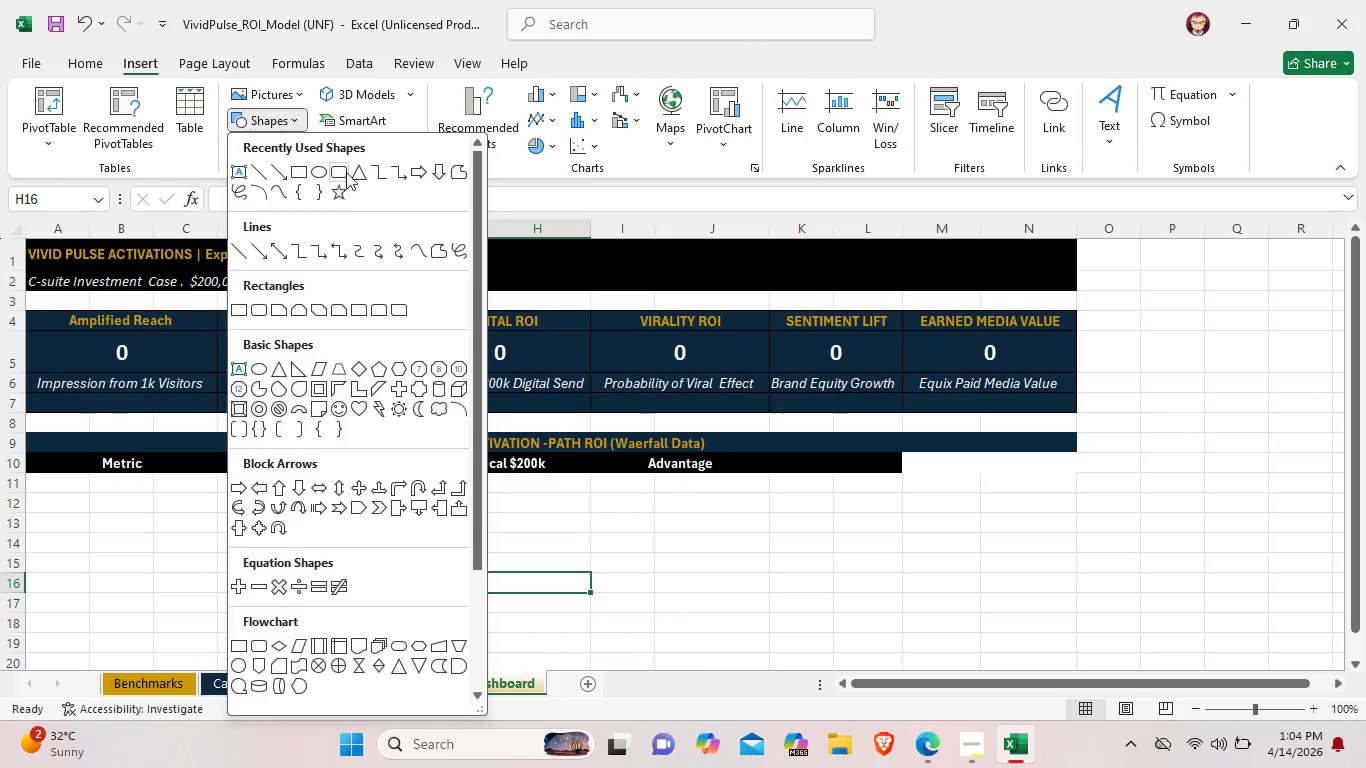 
left_click([355, 172])
 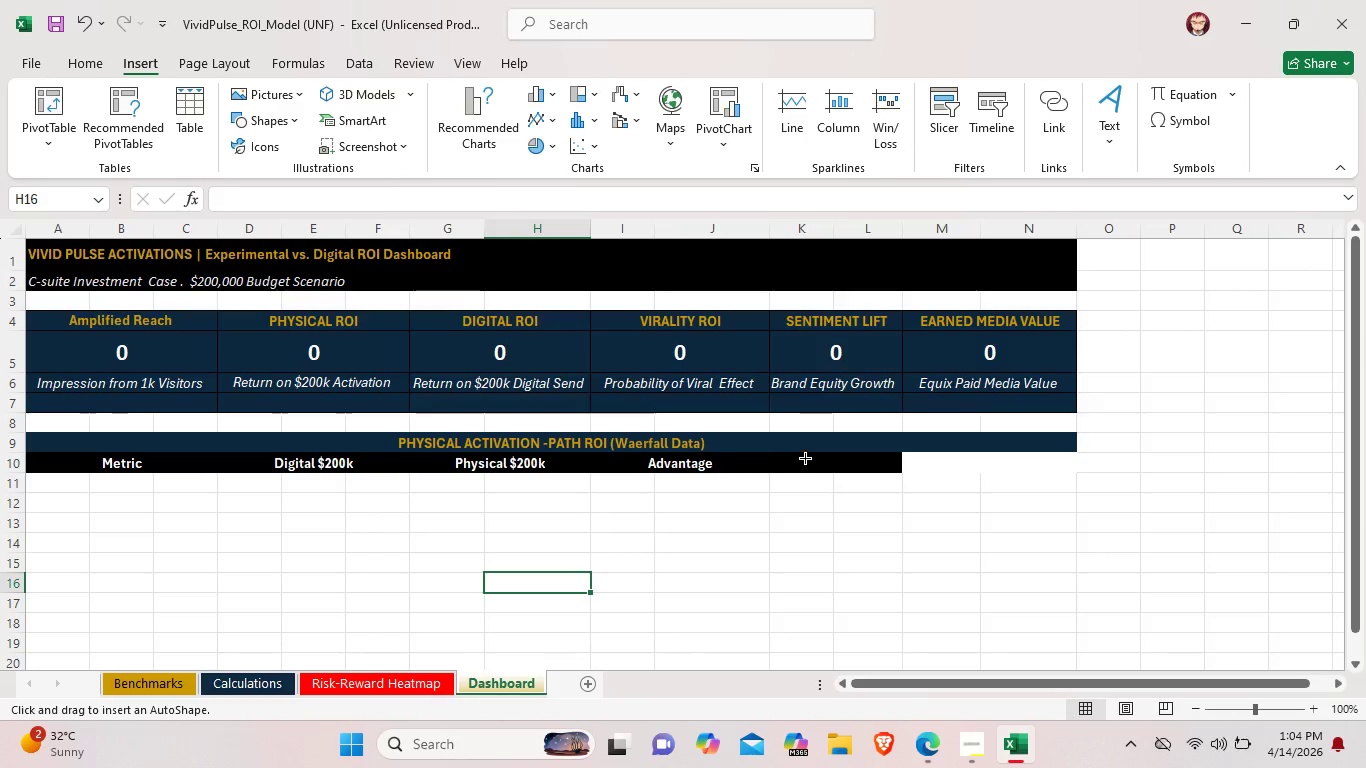 
left_click_drag(start_coordinate=[806, 458], to_coordinate=[785, 470])
 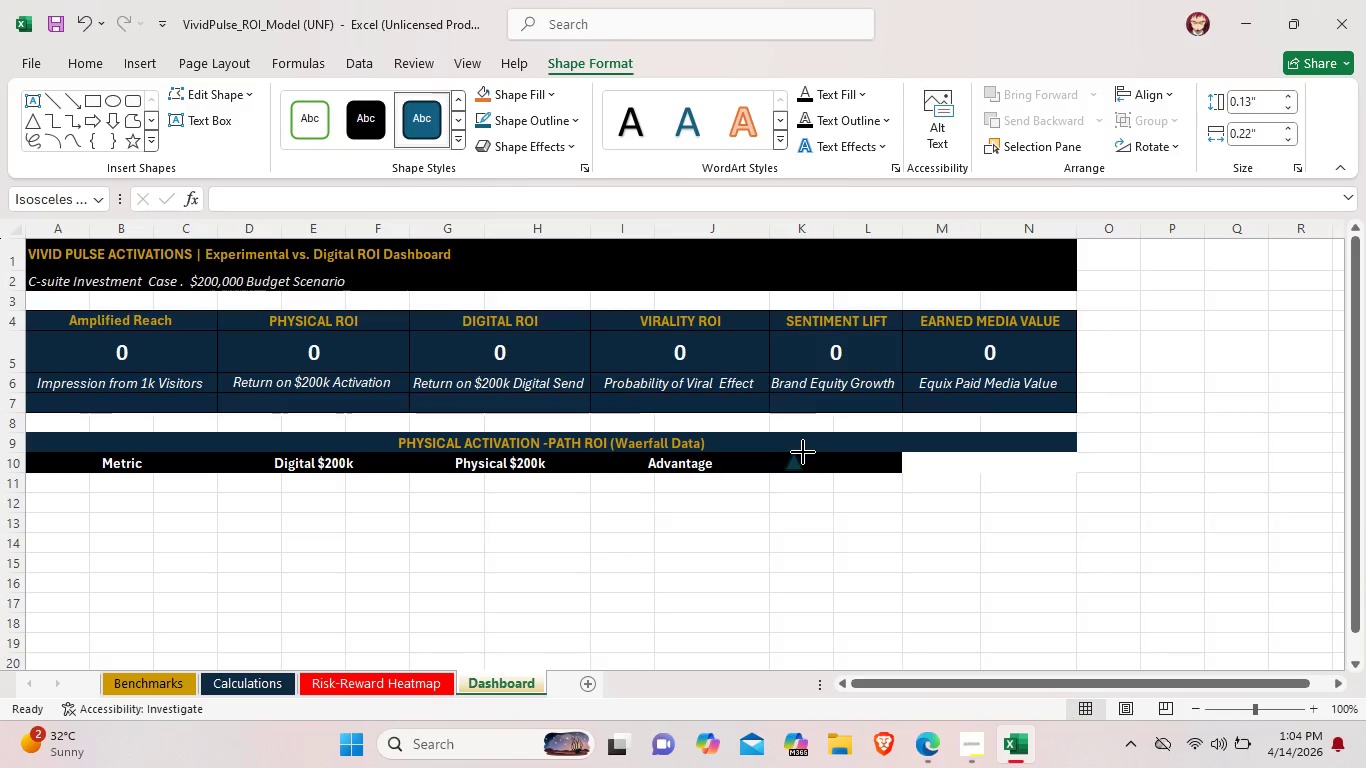 
wait(6.03)
 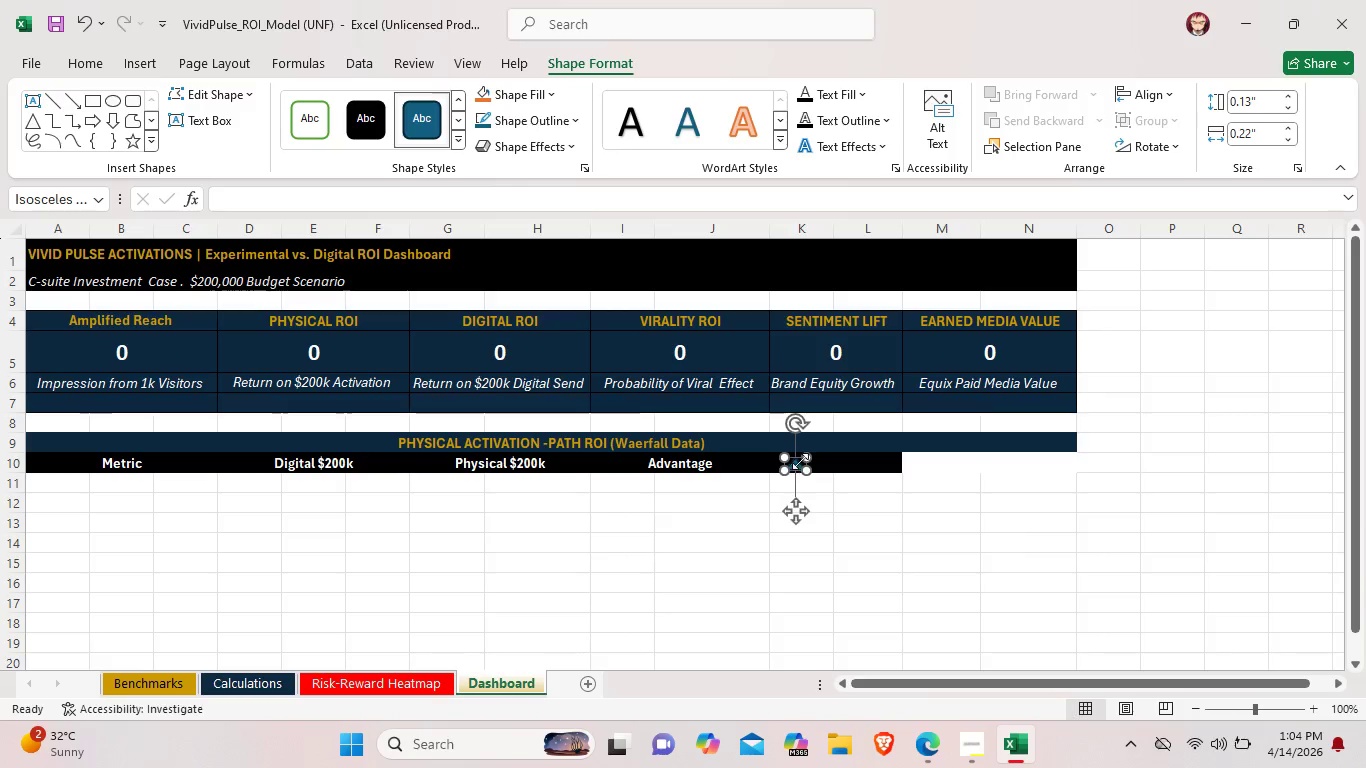 
left_click([458, 147])
 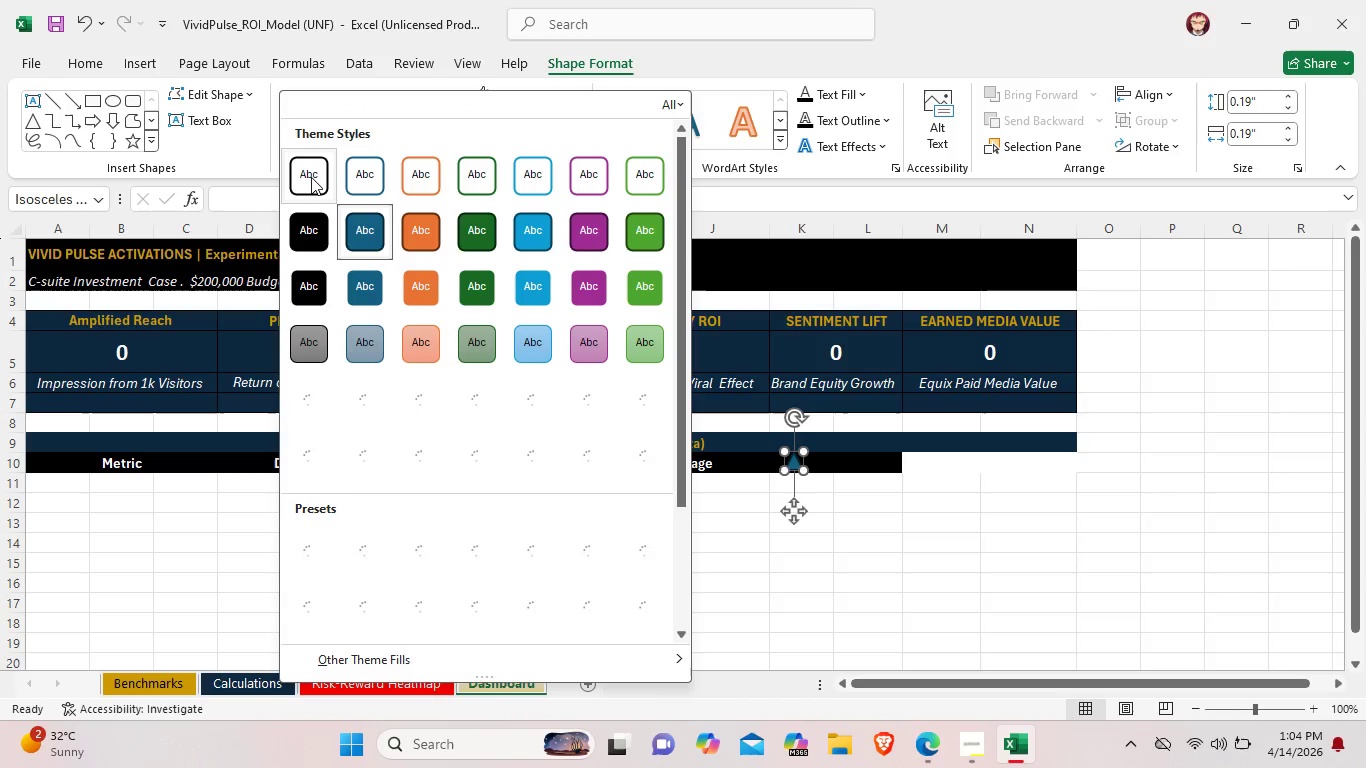 
left_click([311, 178])
 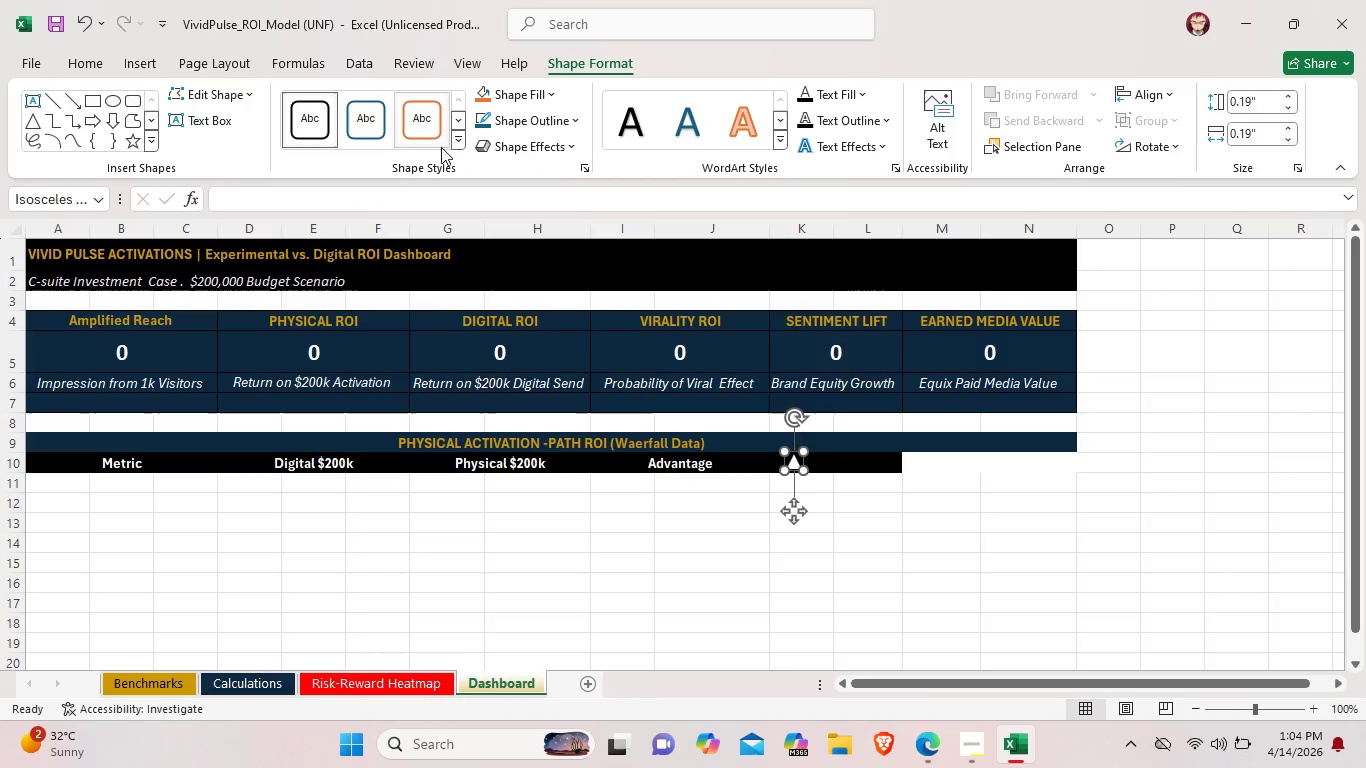 
left_click([457, 146])
 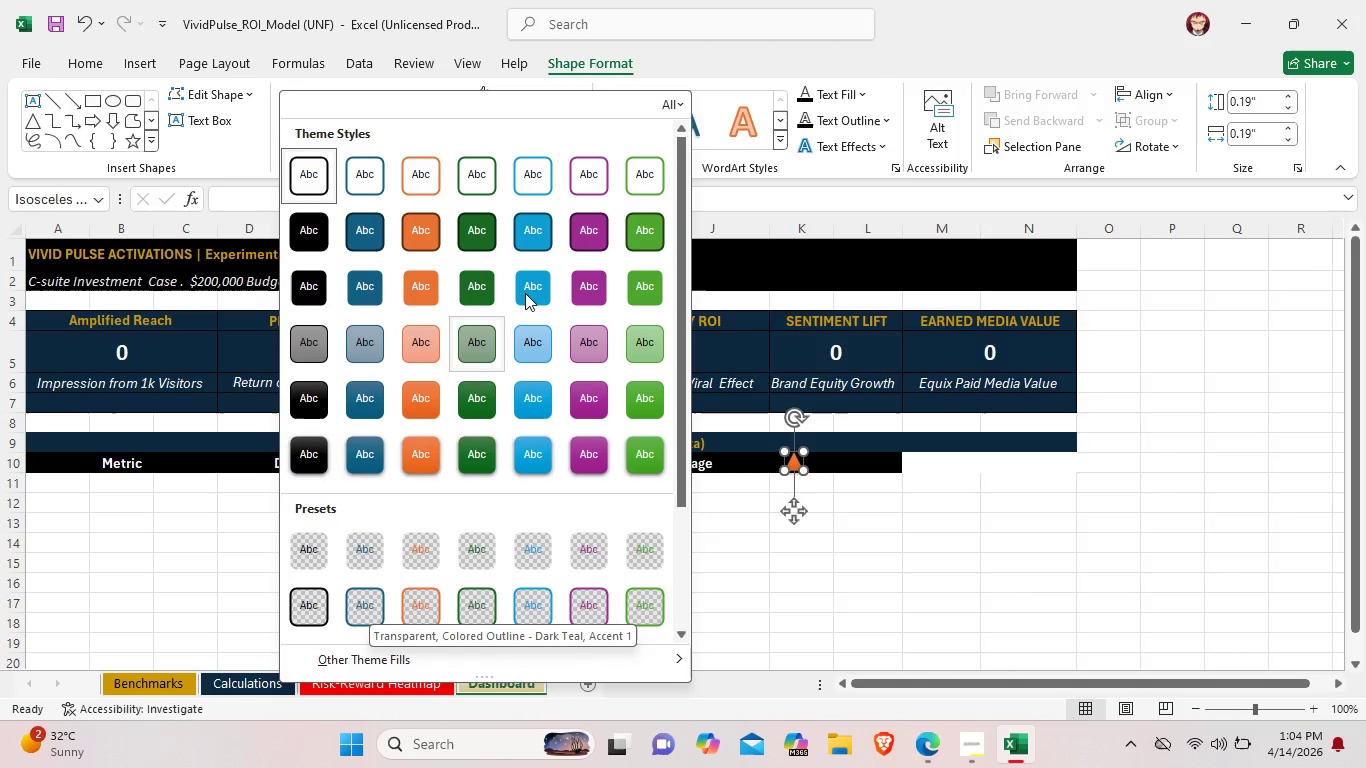 
wait(16.36)
 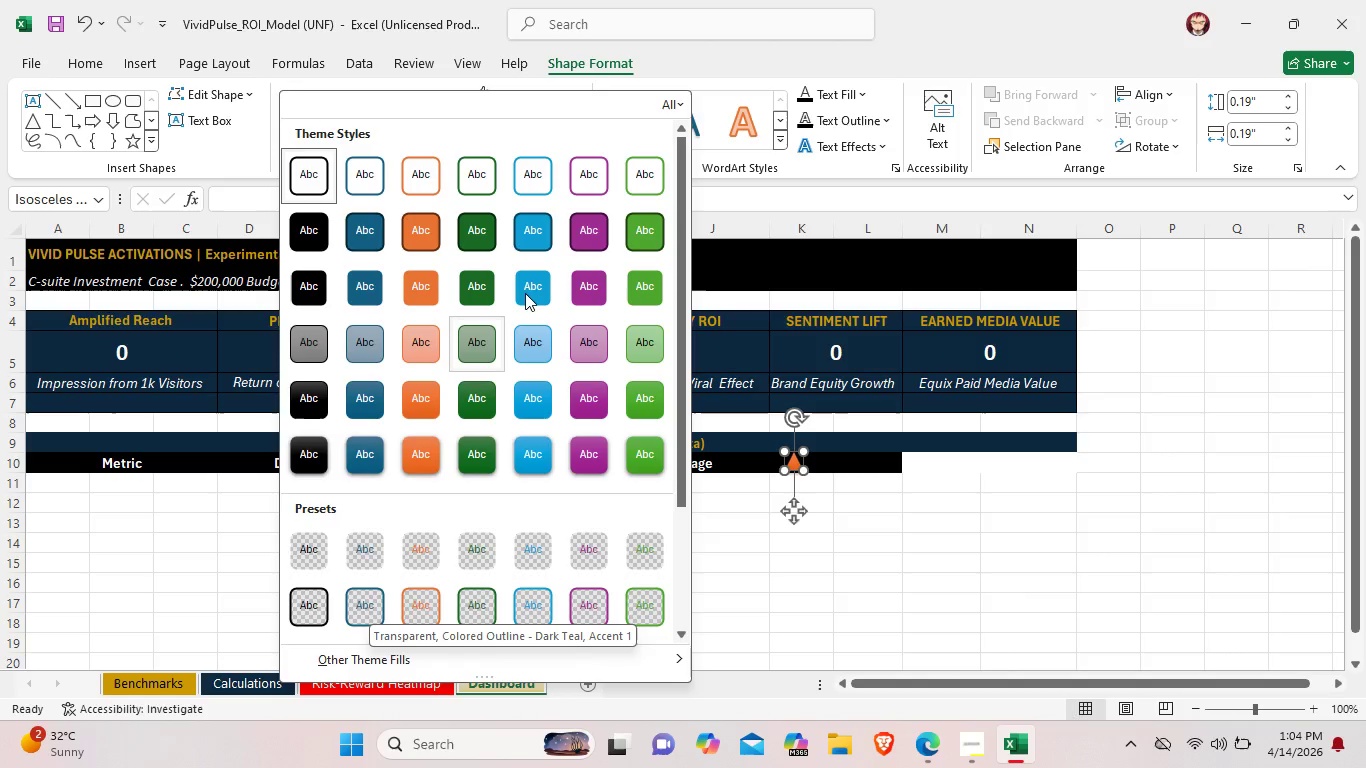 
left_click([308, 609])
 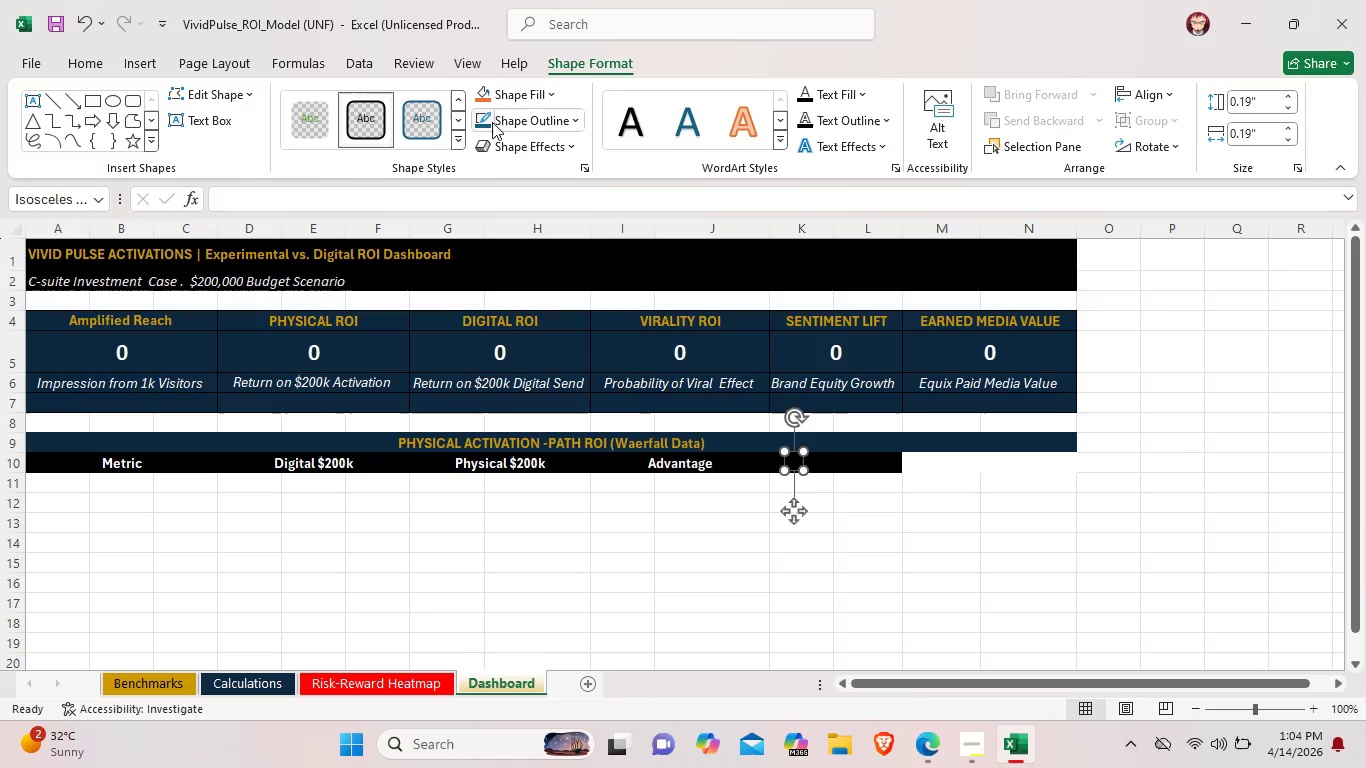 
left_click([507, 119])
 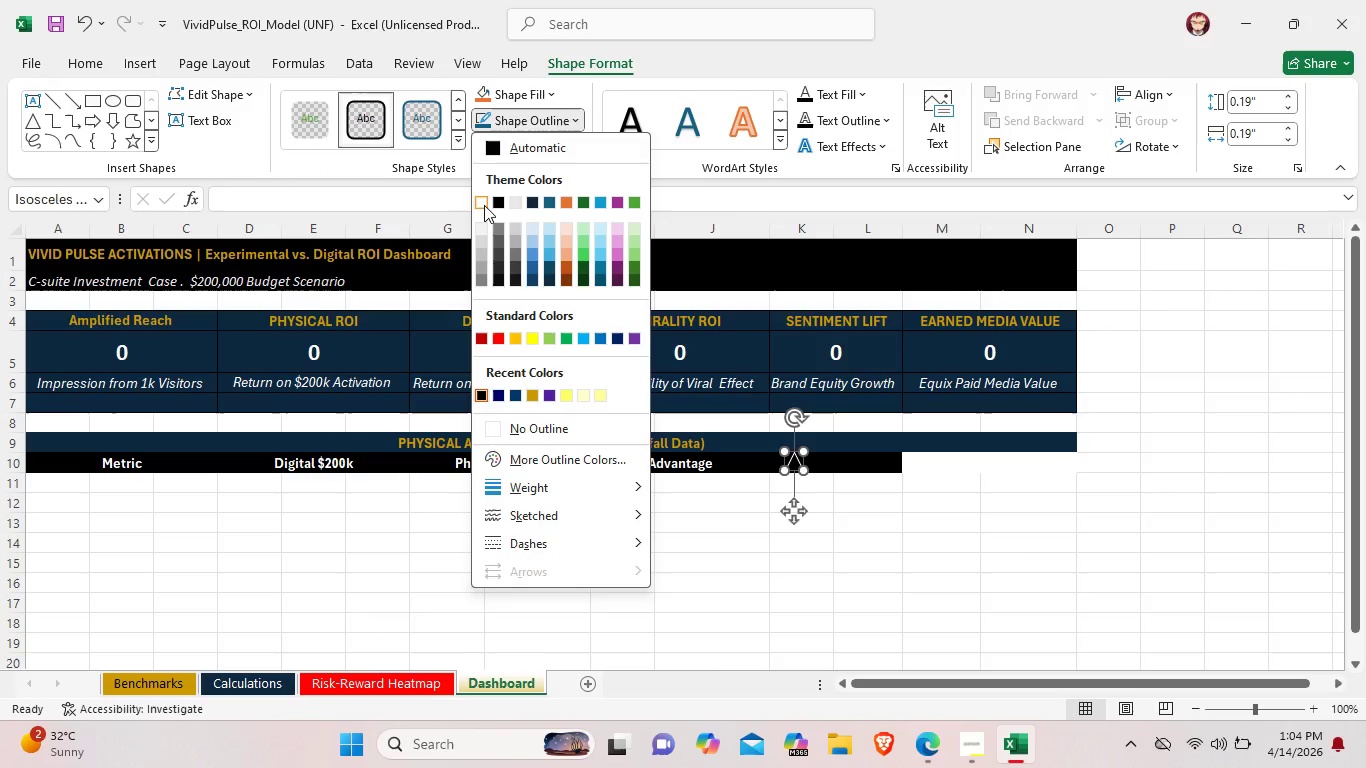 
left_click([484, 205])
 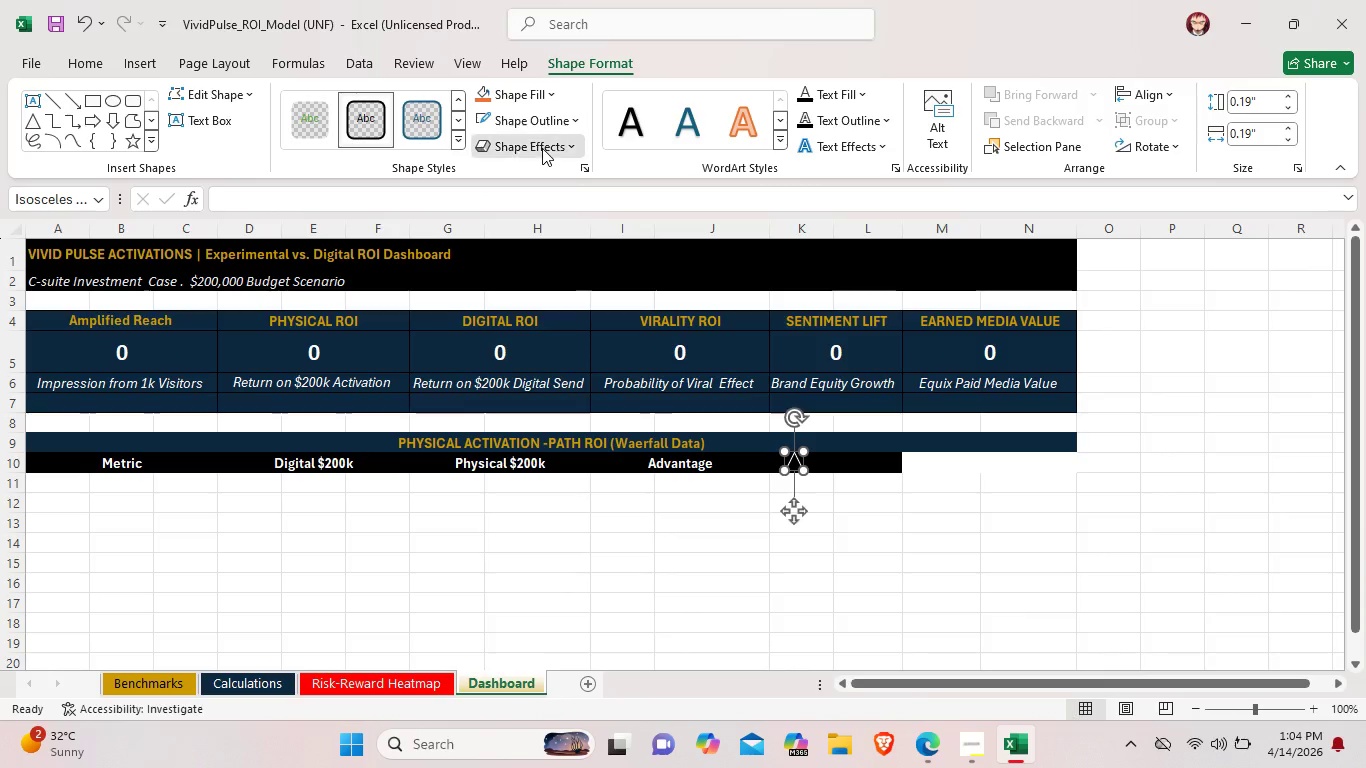 
left_click([542, 148])
 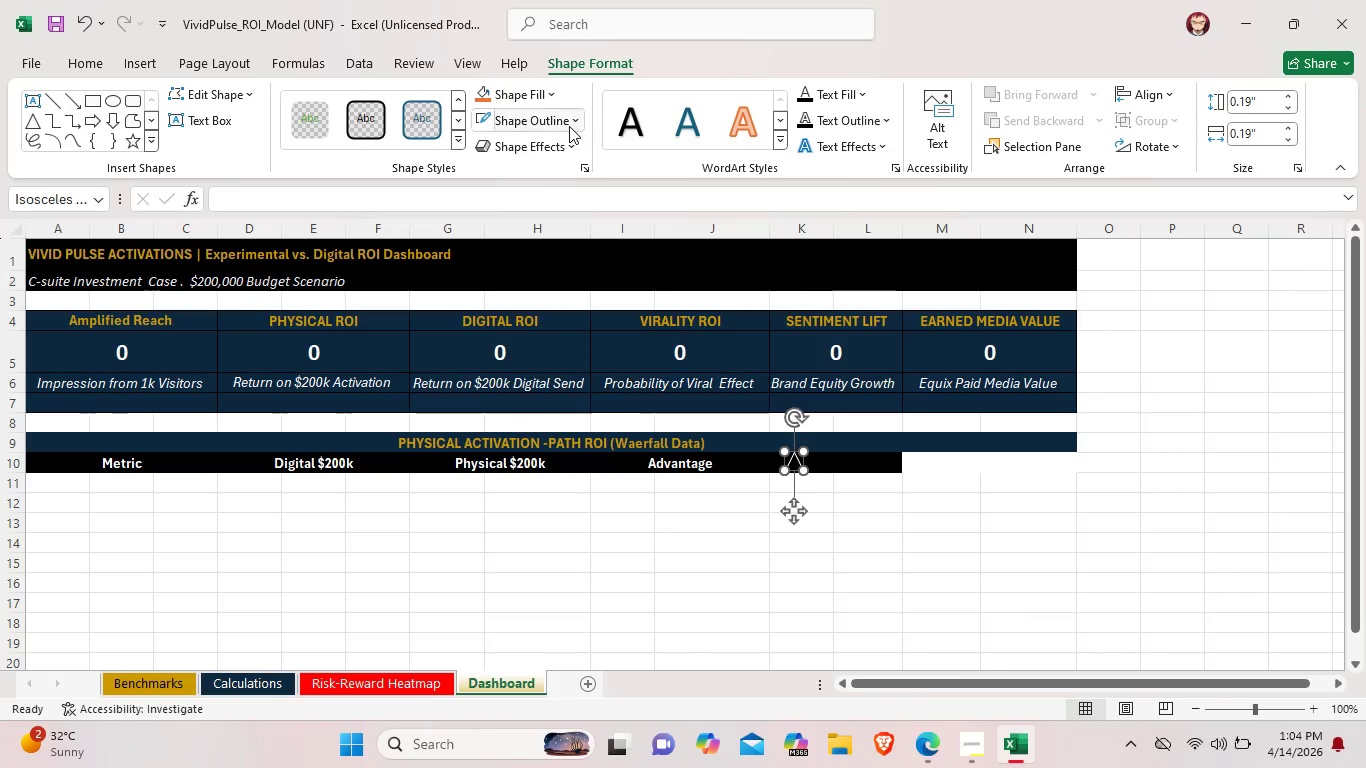 
left_click([568, 125])
 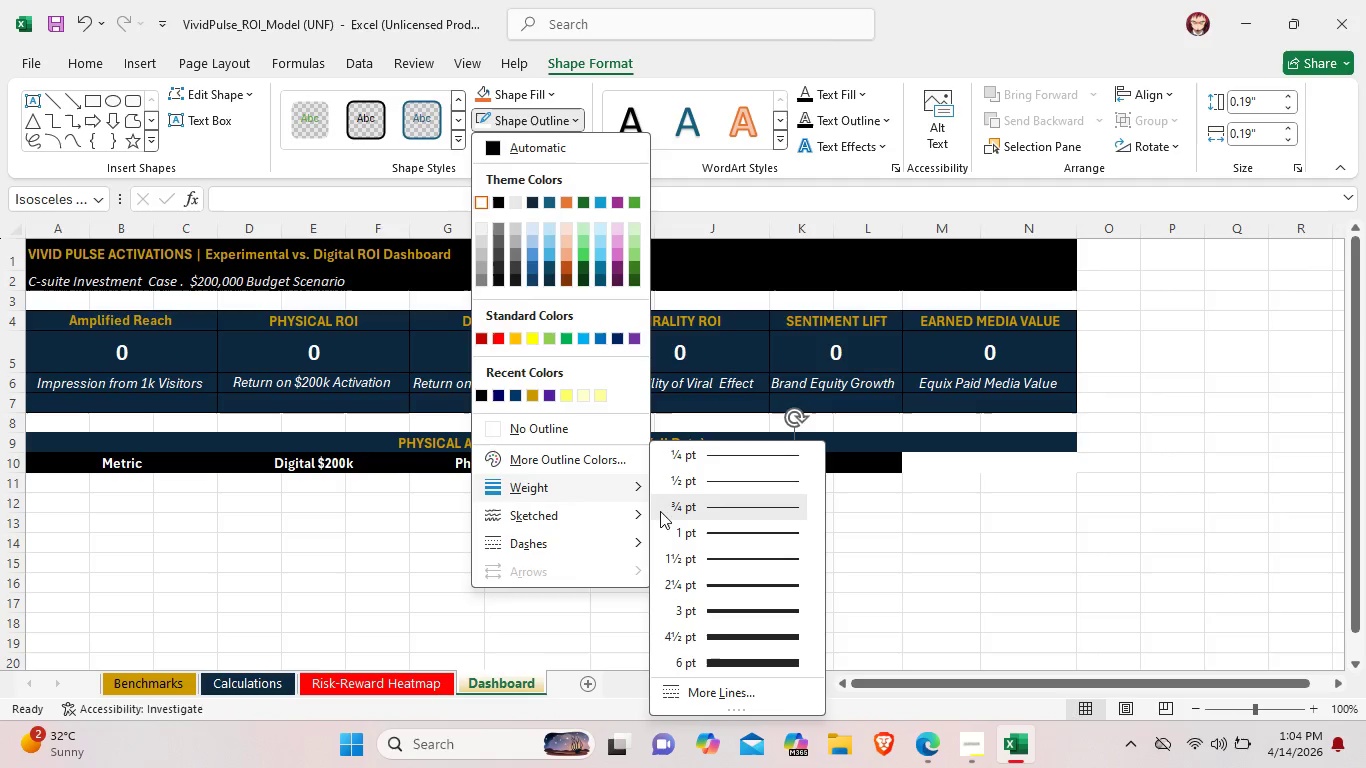 
left_click([719, 656])
 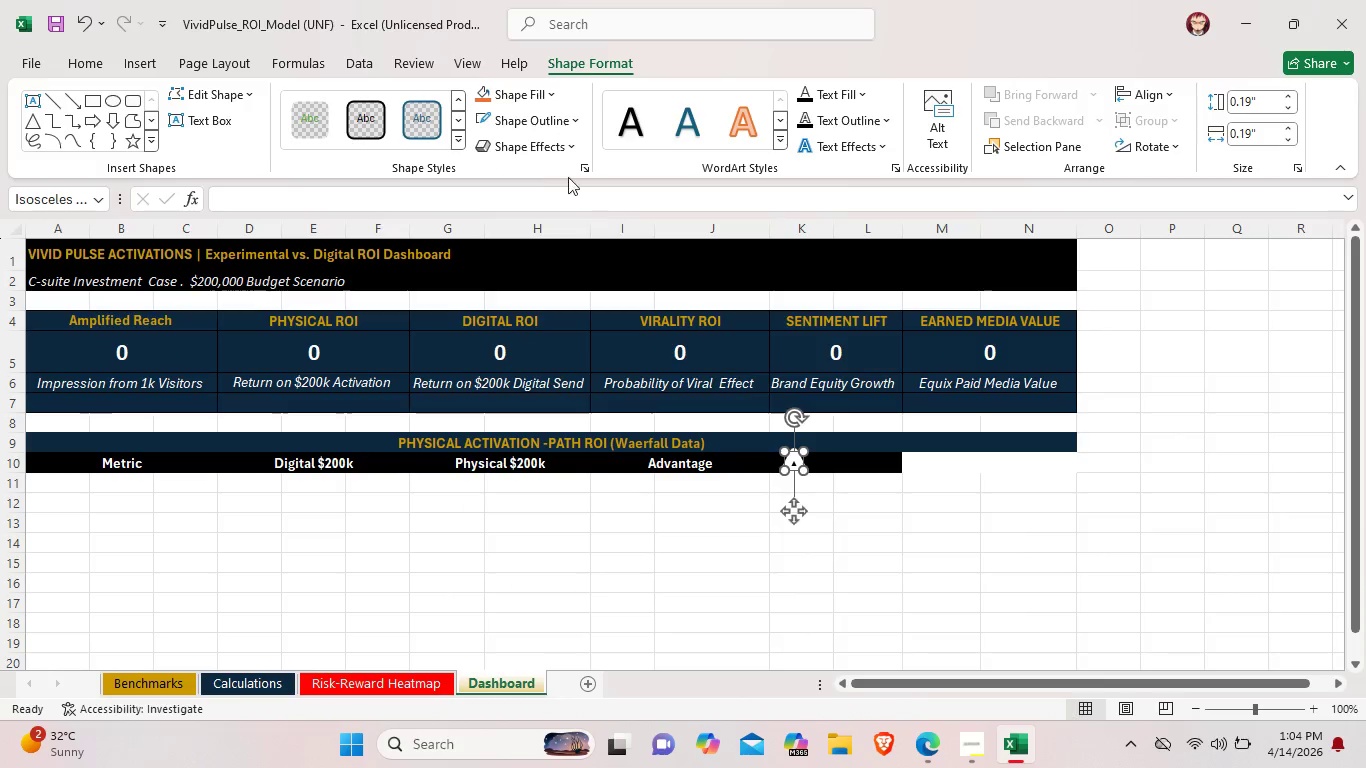 
mouse_move([551, 160])
 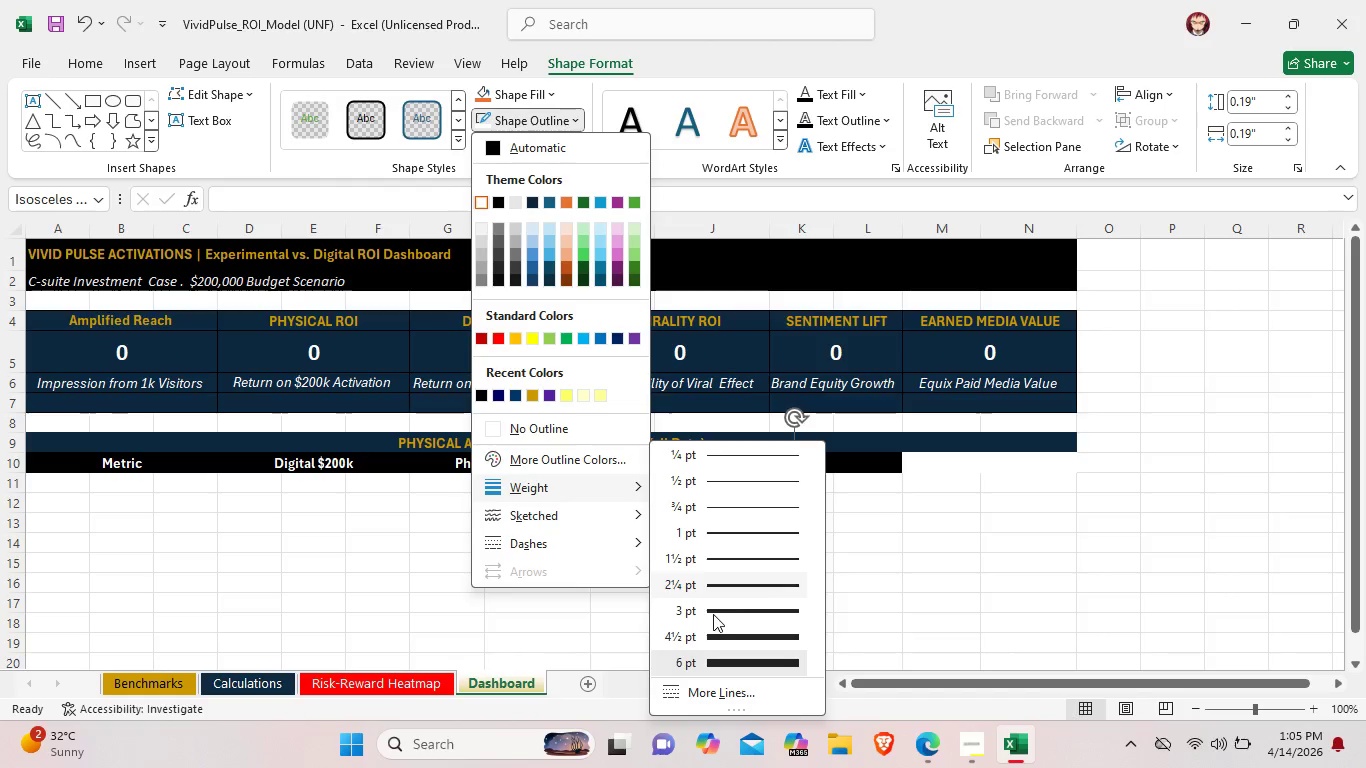 
left_click([722, 611])
 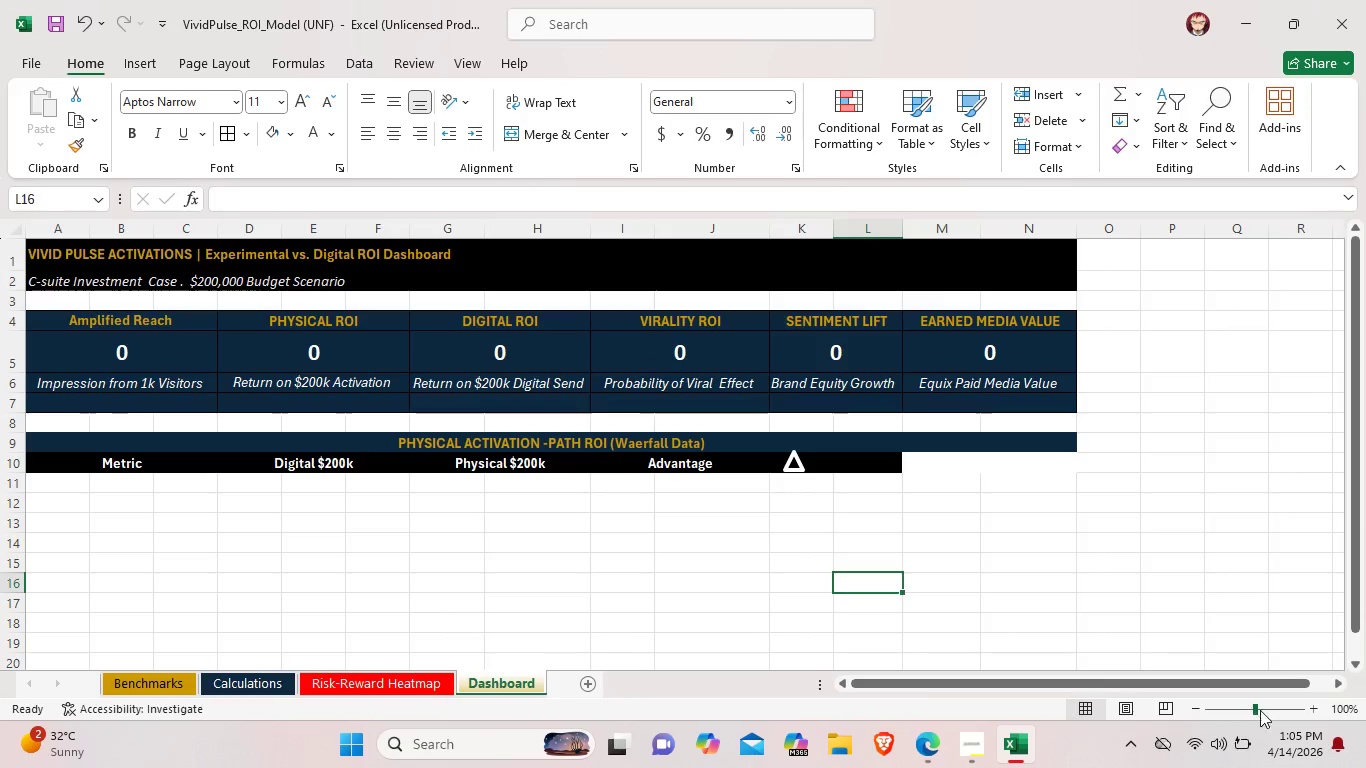 
left_click([1276, 713])
 